 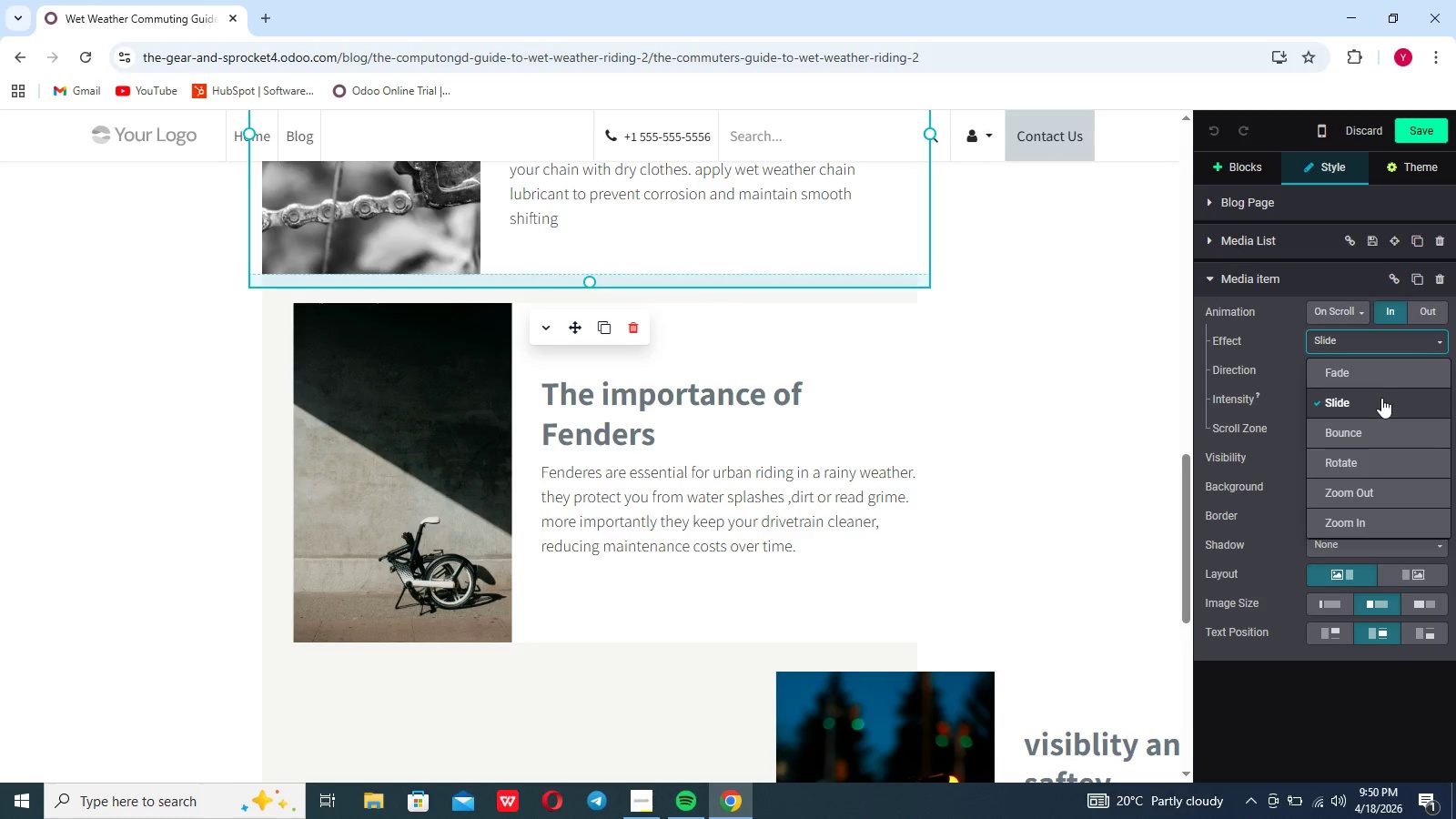 
left_click([1349, 316])
 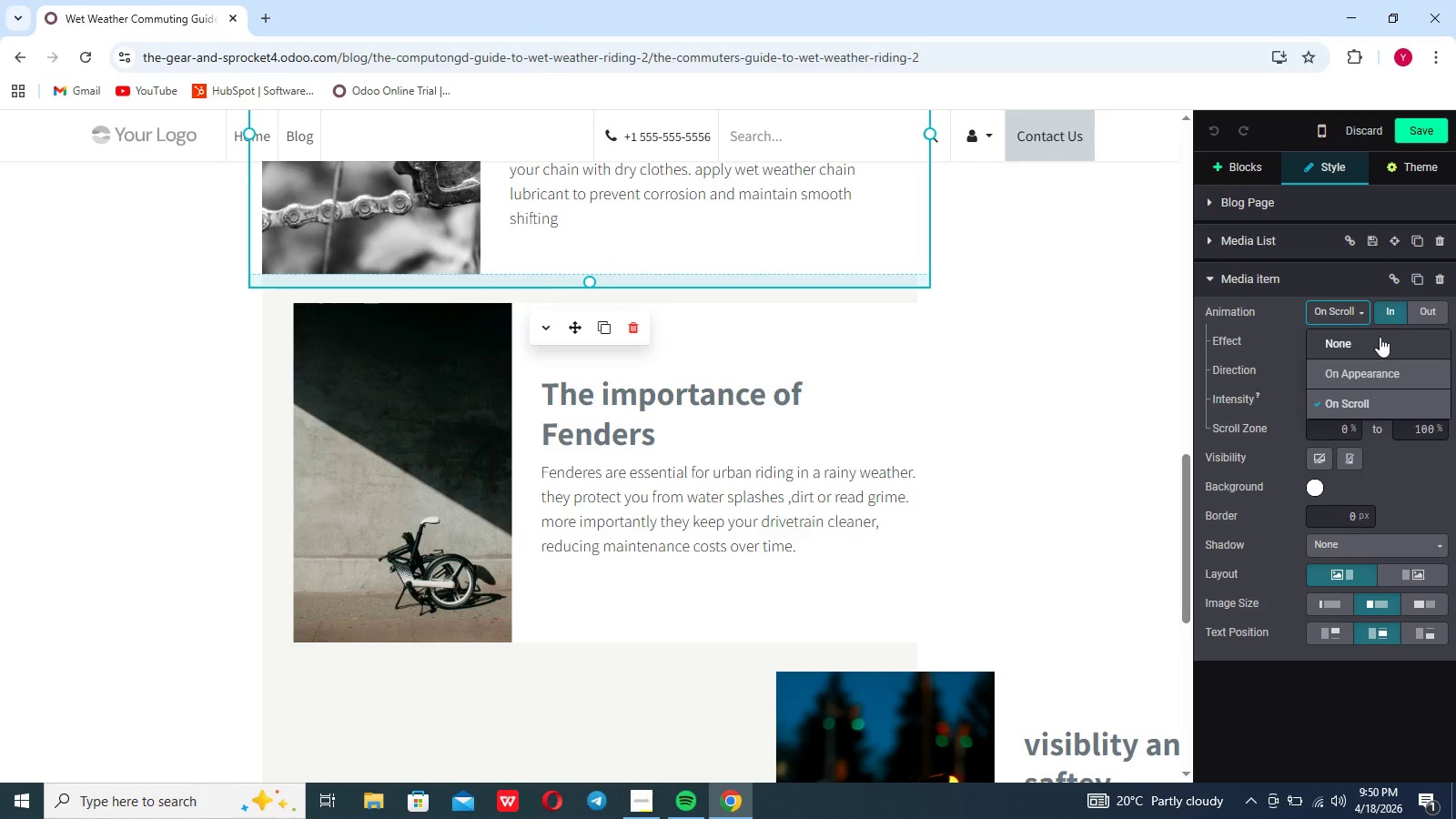 
mouse_move([1353, 372])
 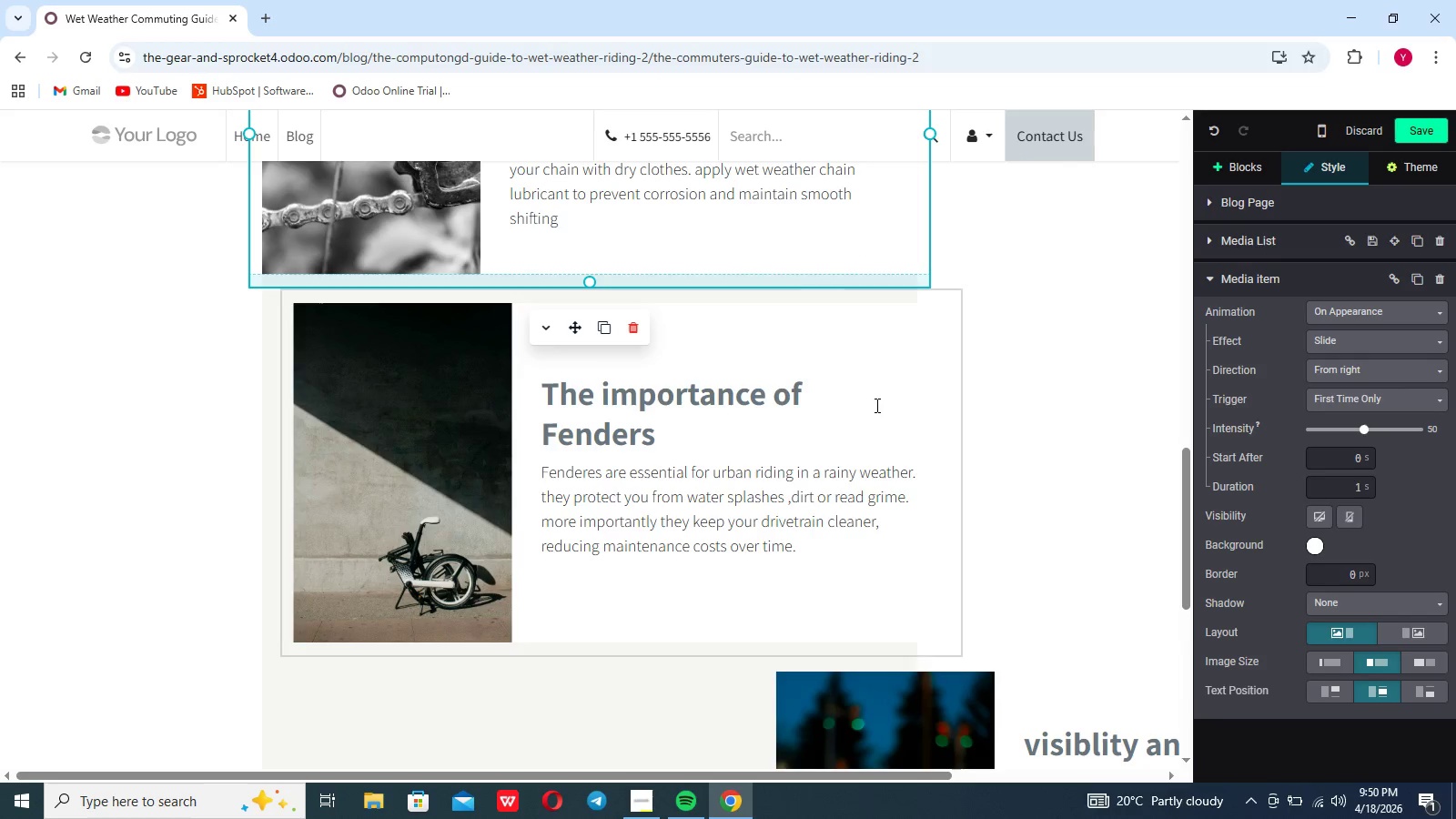 
left_click([873, 405])
 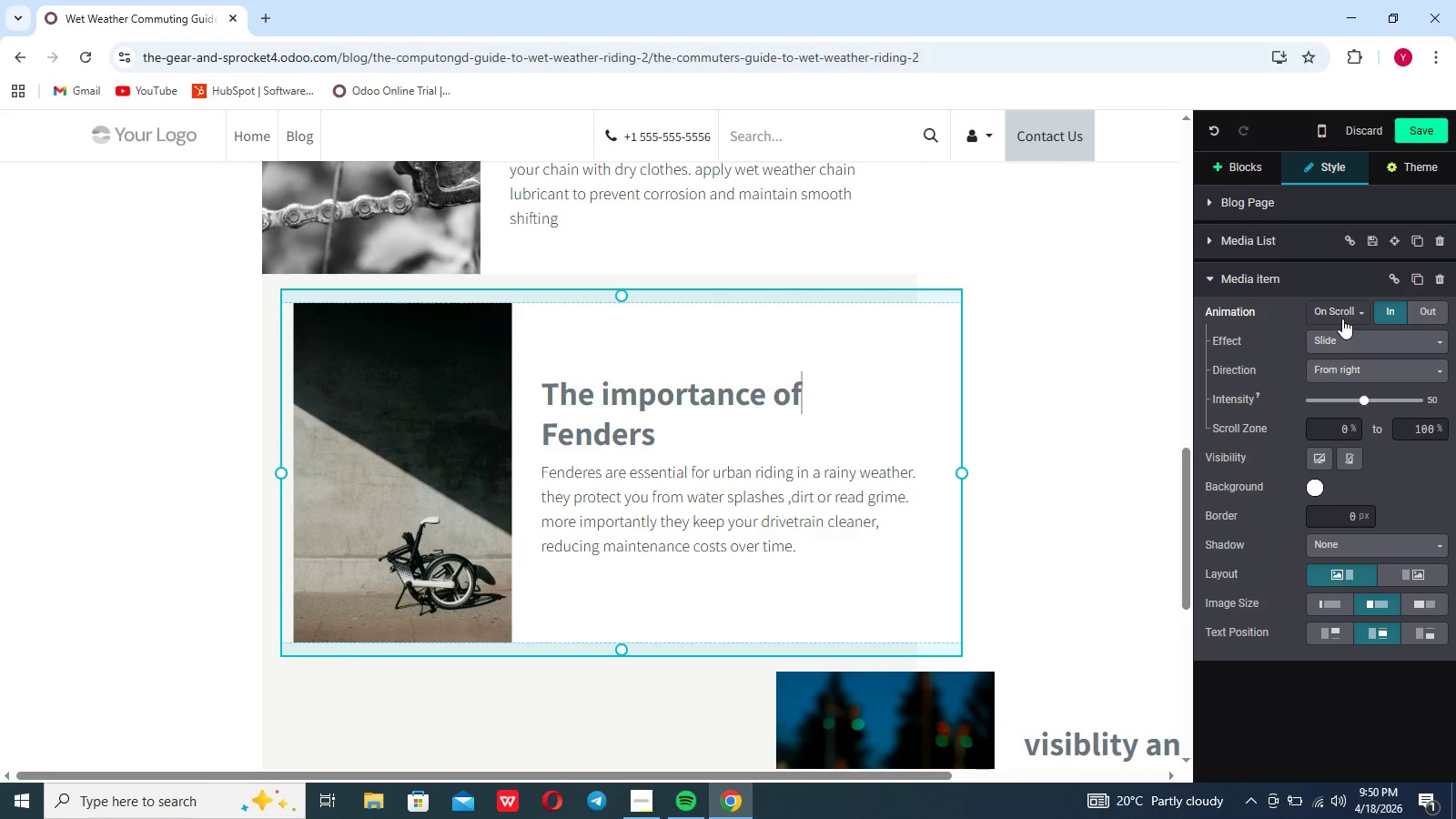 
left_click([1342, 318])
 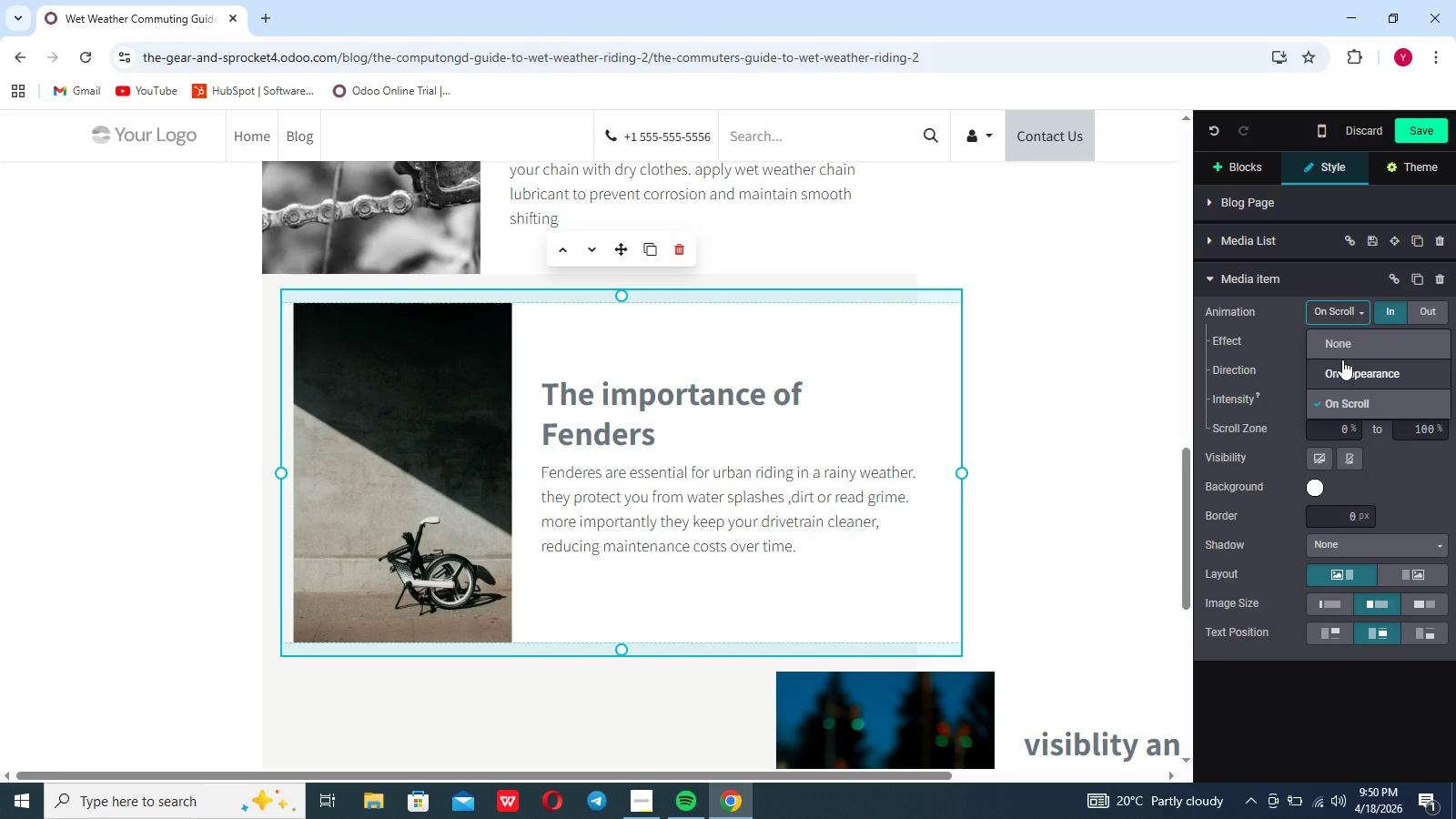 
left_click([1342, 365])
 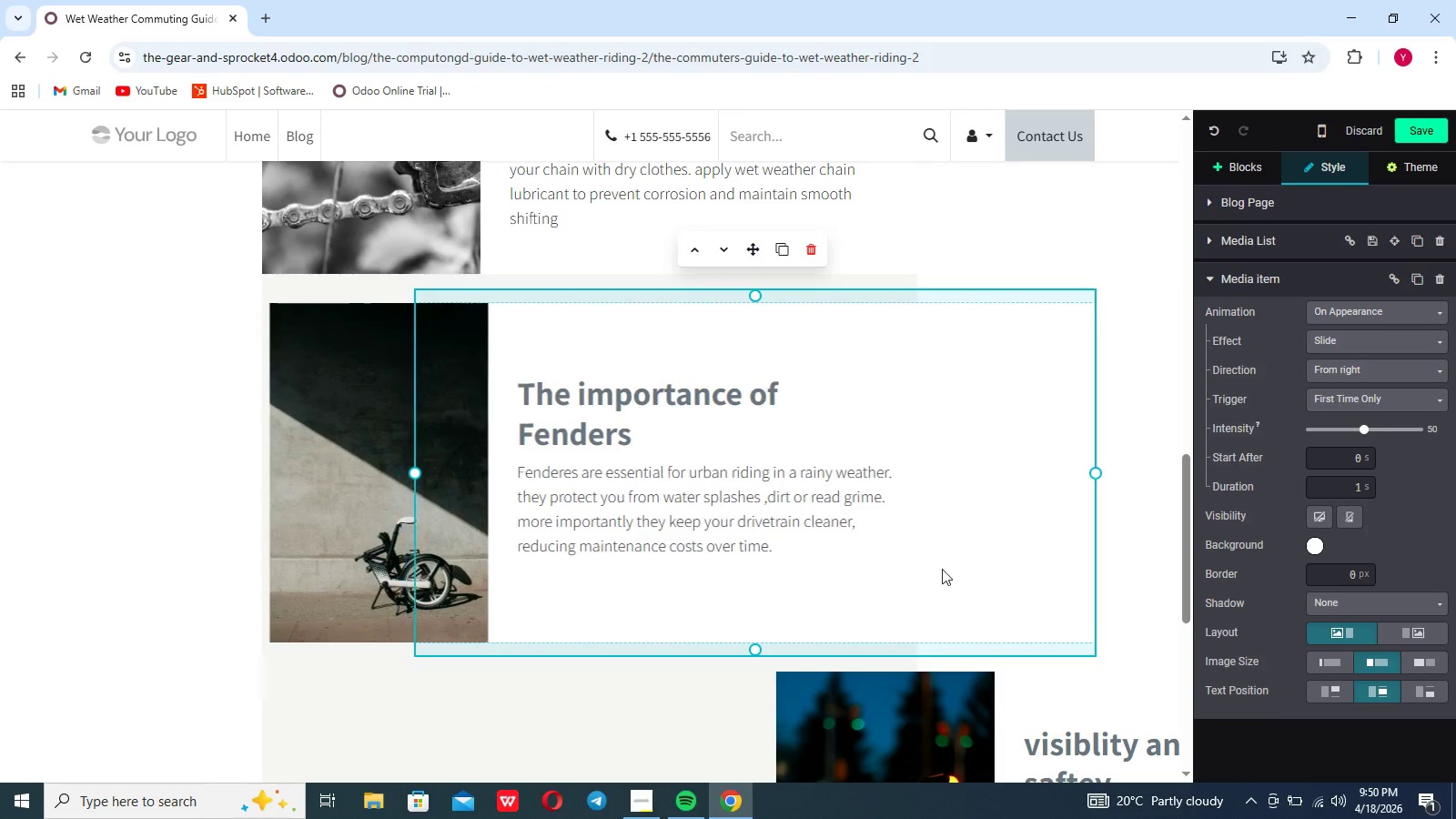 
scroll: coordinate [915, 632], scroll_direction: down, amount: 4.0
 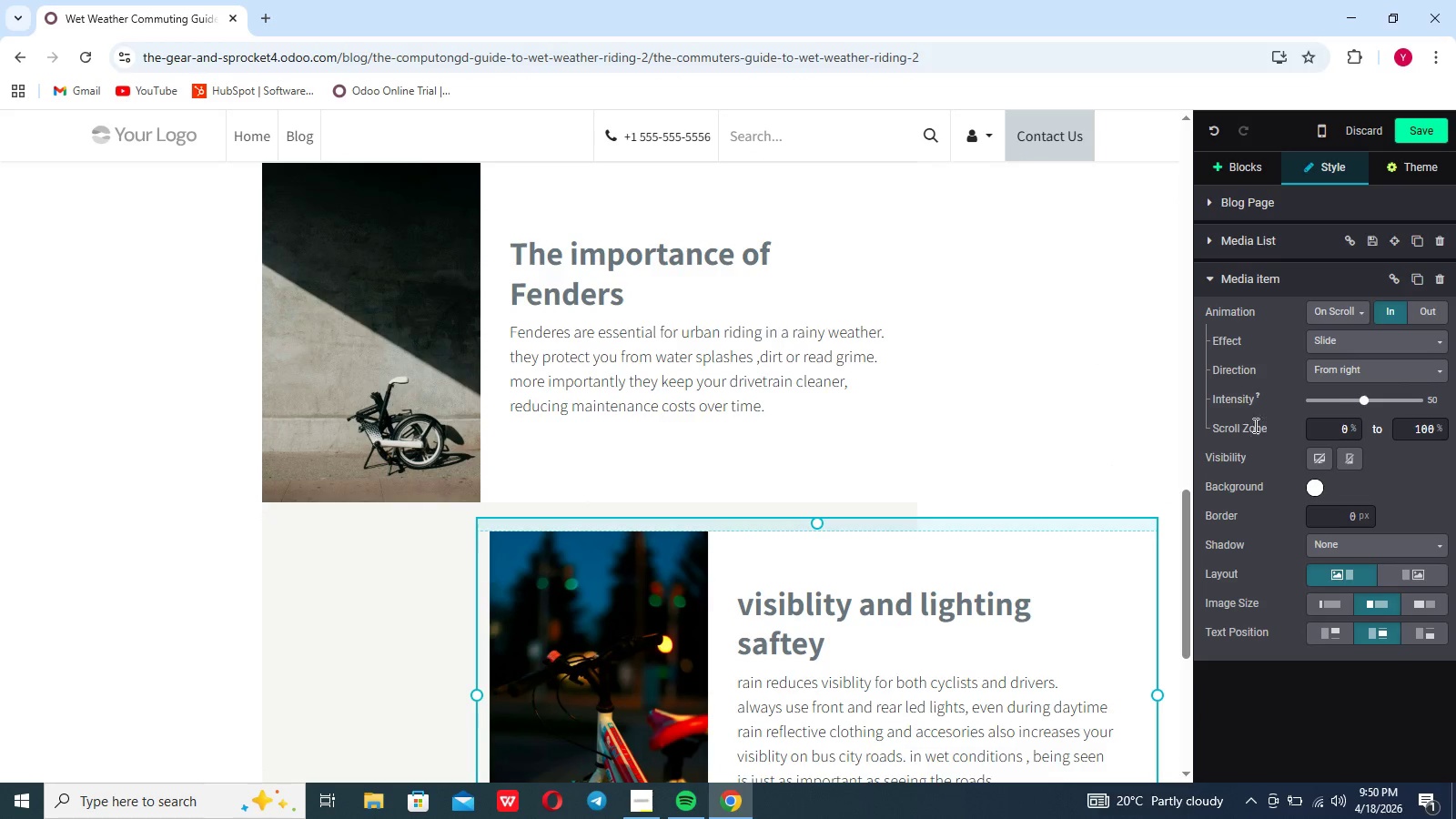 
left_click([1341, 308])
 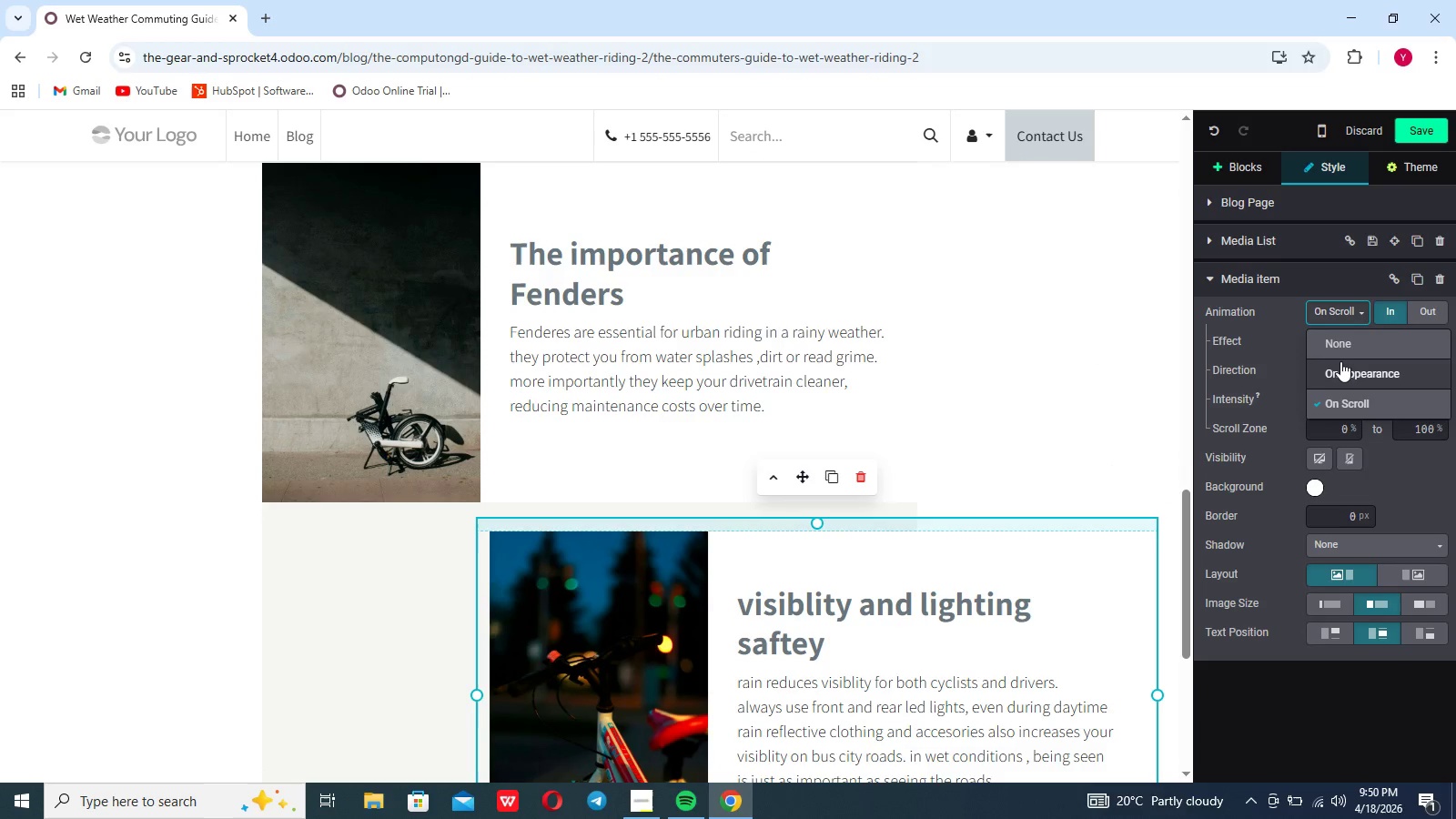 
left_click([1340, 366])
 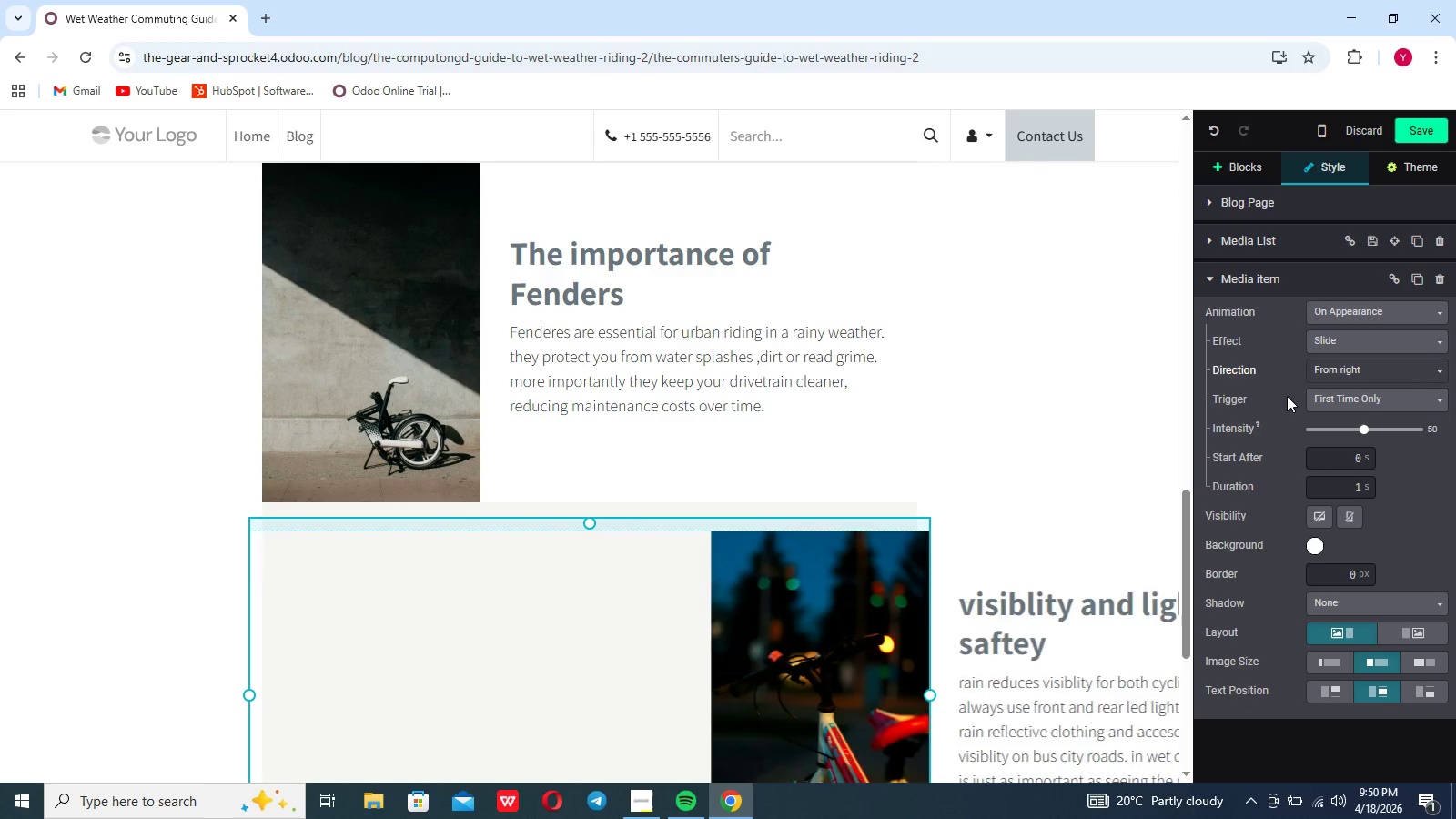 
mouse_move([1073, 477])
 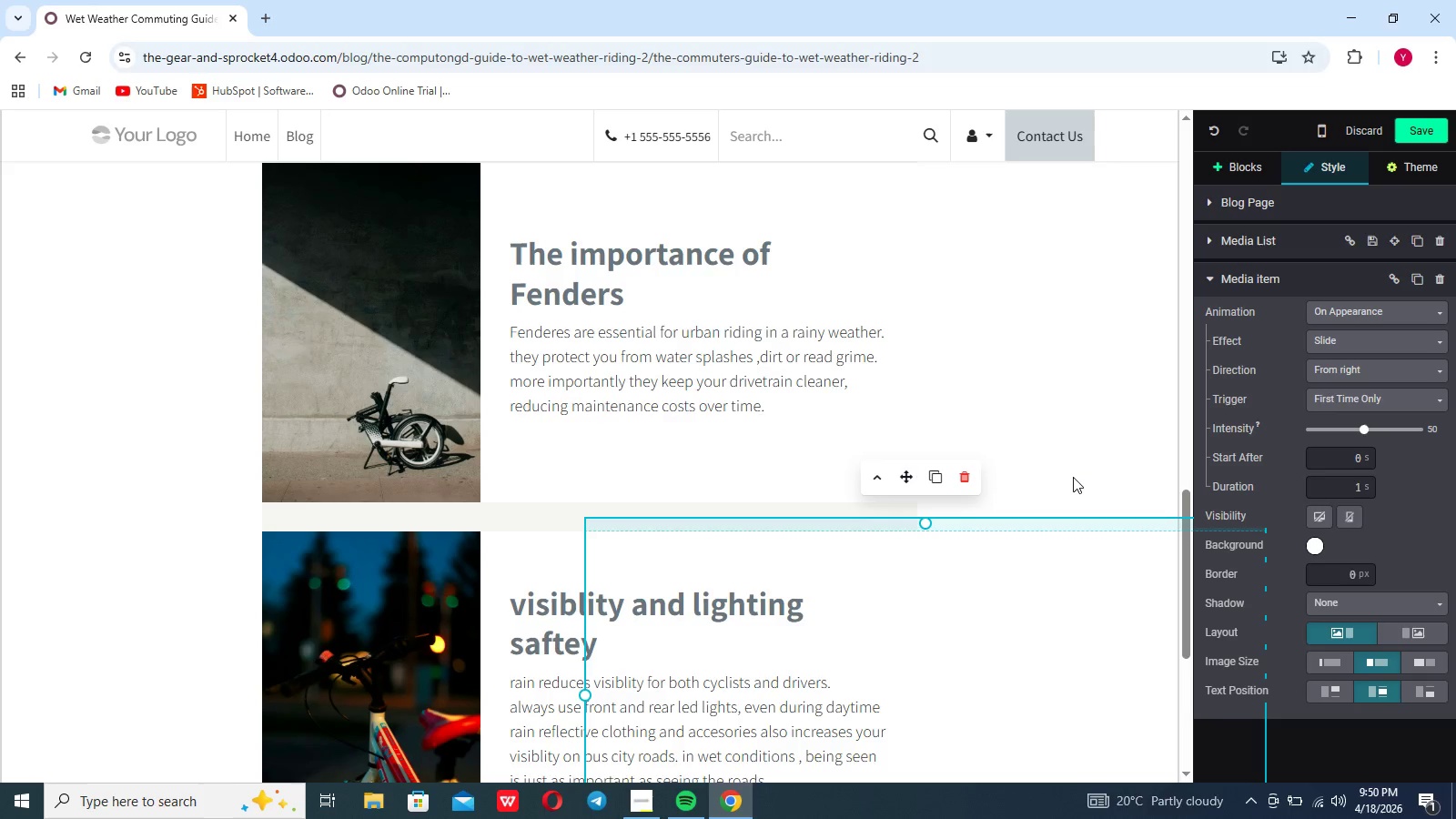 
scroll: coordinate [1073, 477], scroll_direction: up, amount: 79.0
 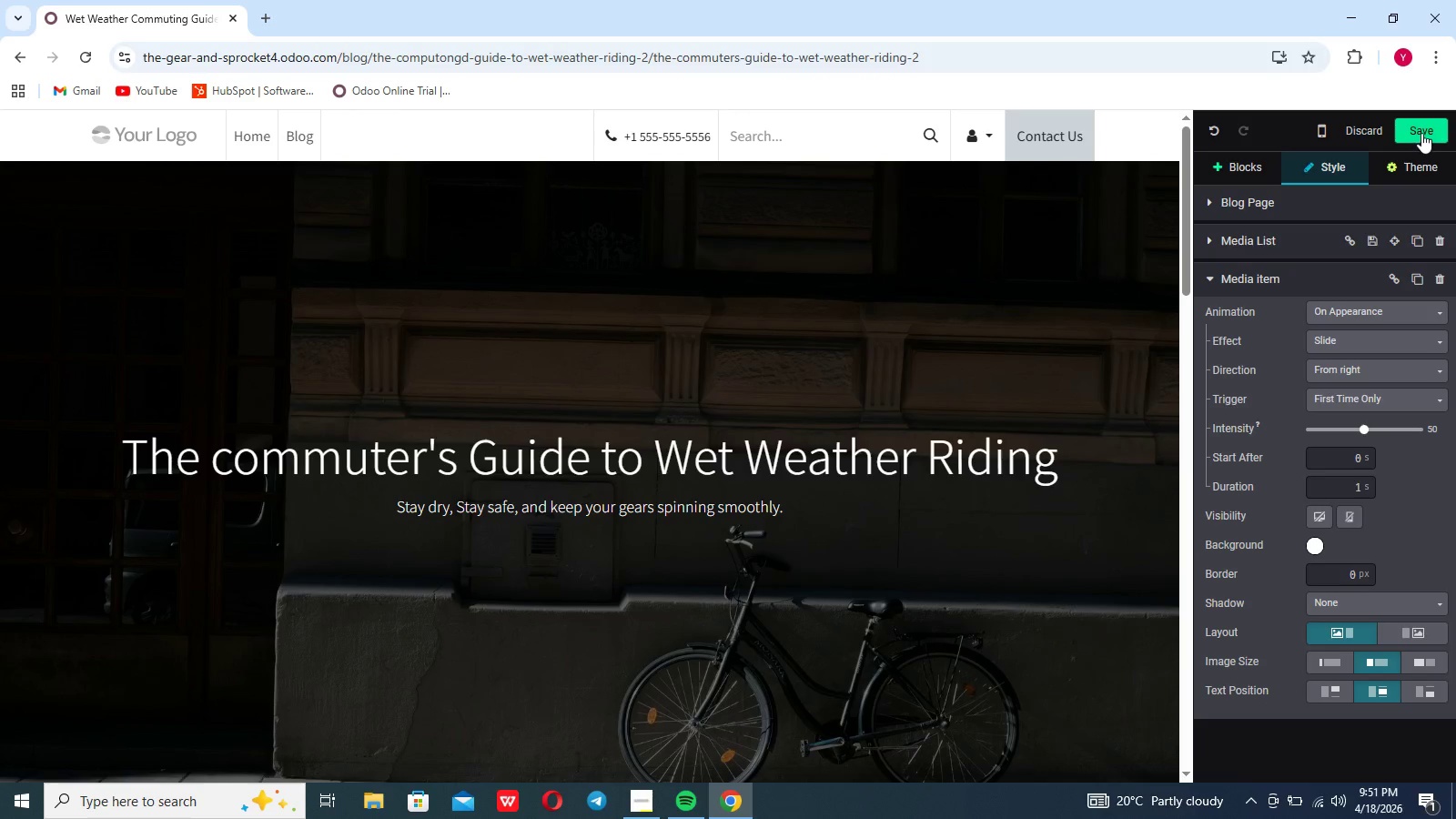 
left_click([1422, 134])
 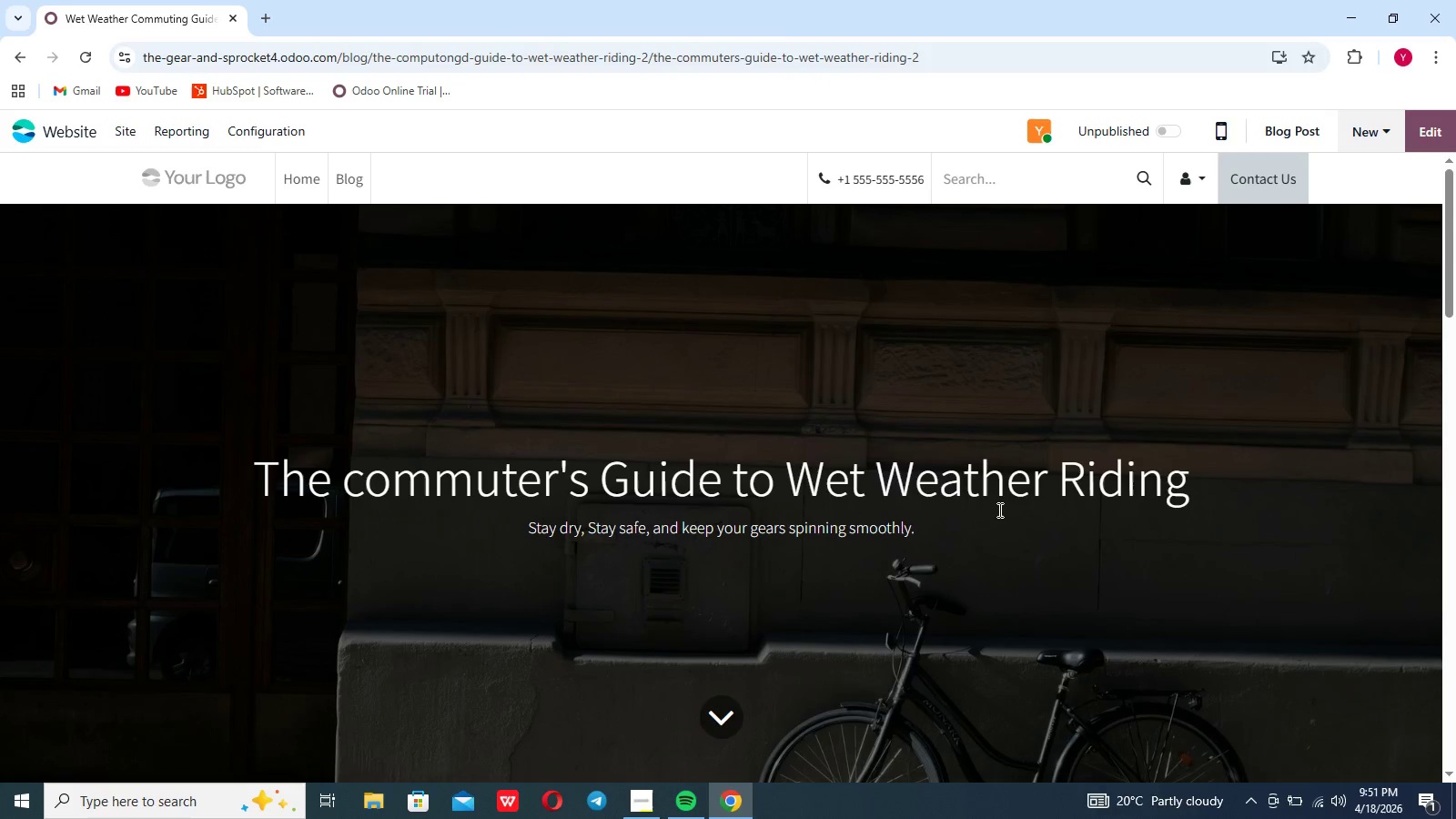 
scroll: coordinate [998, 510], scroll_direction: down, amount: 47.0
 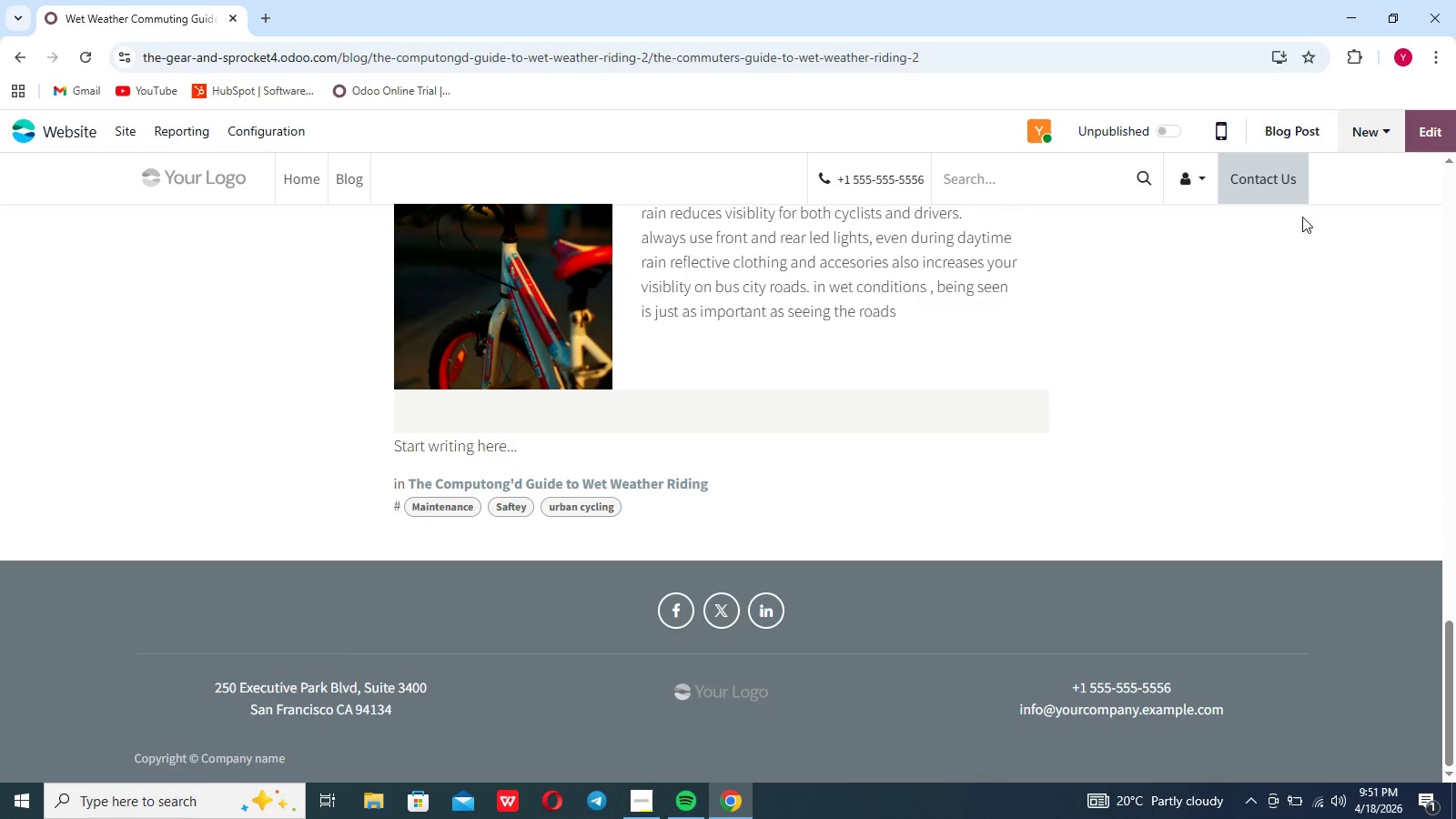 
left_click([1444, 130])
 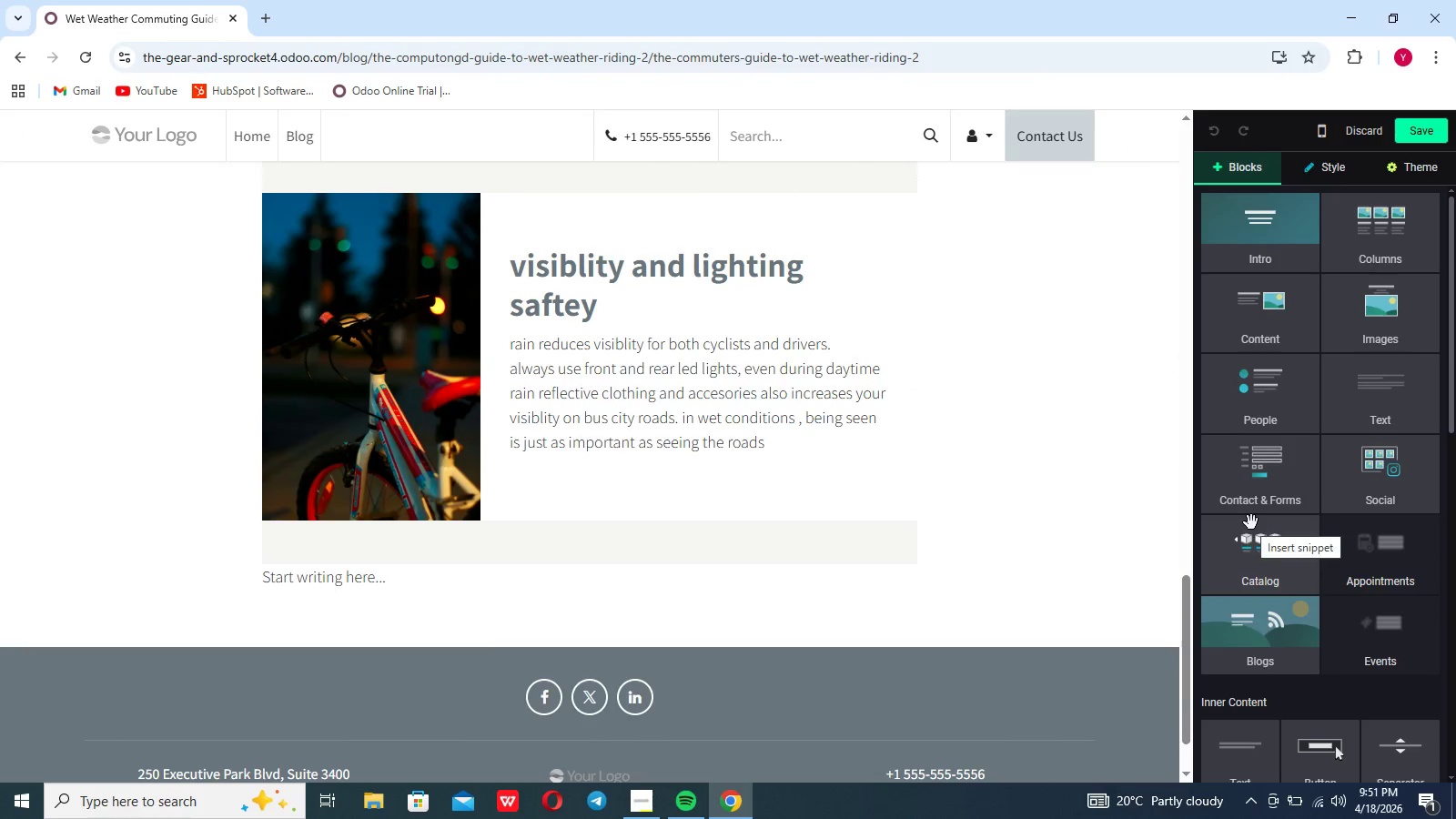 
scroll: coordinate [1296, 626], scroll_direction: down, amount: 5.0
 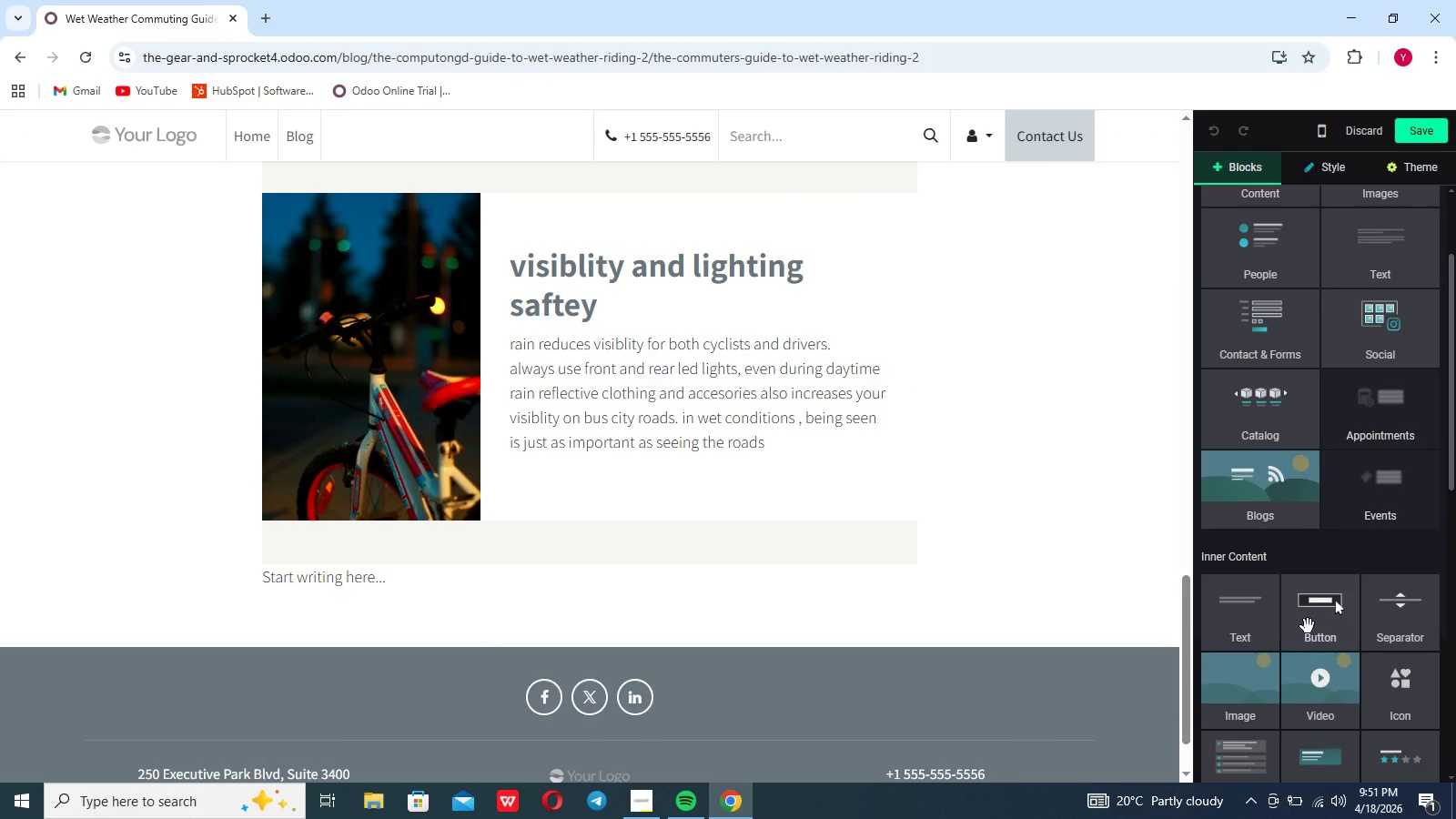 
left_click_drag(start_coordinate=[1308, 626], to_coordinate=[1049, 743])
 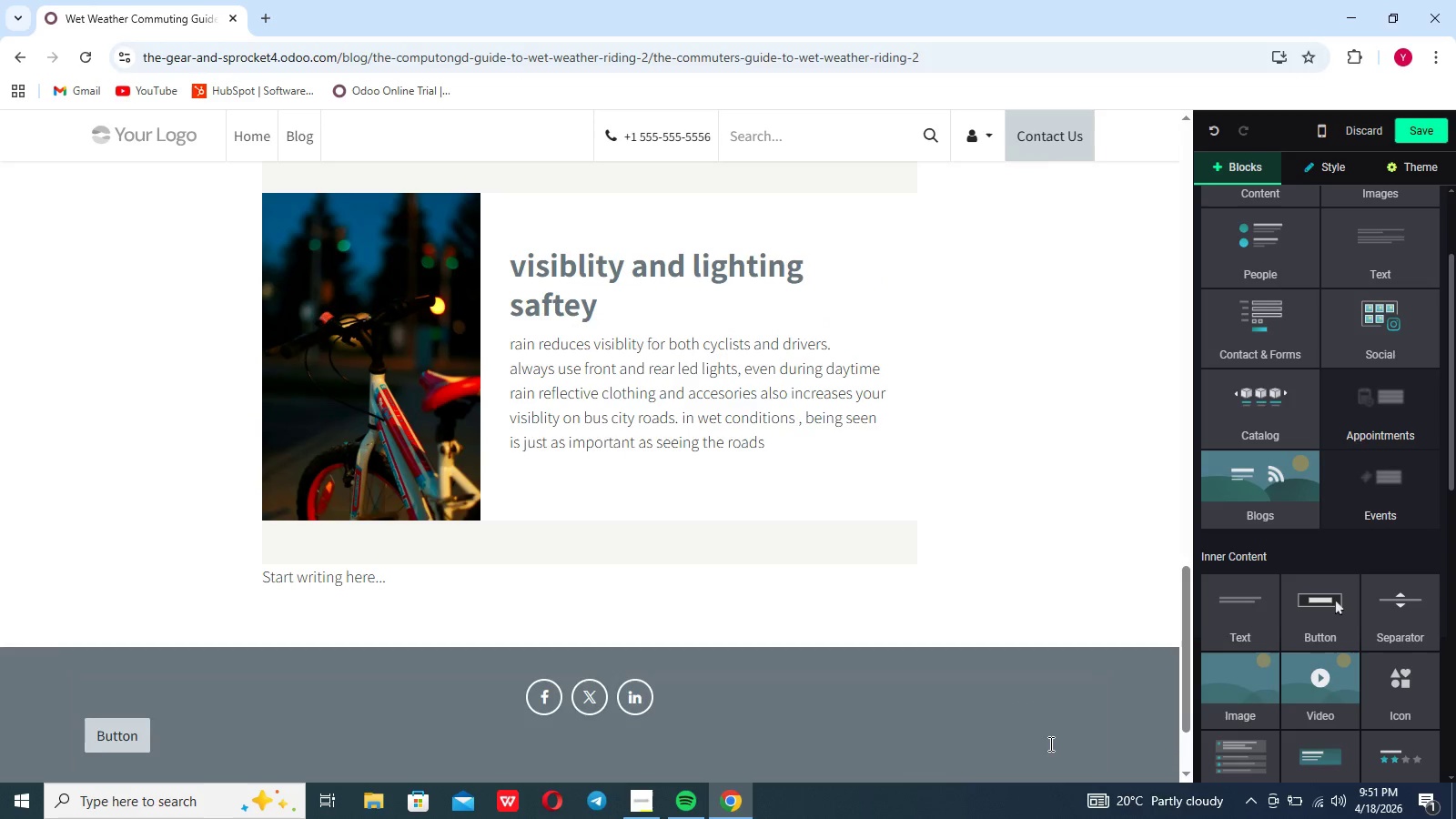 
scroll: coordinate [1049, 743], scroll_direction: down, amount: 10.0
 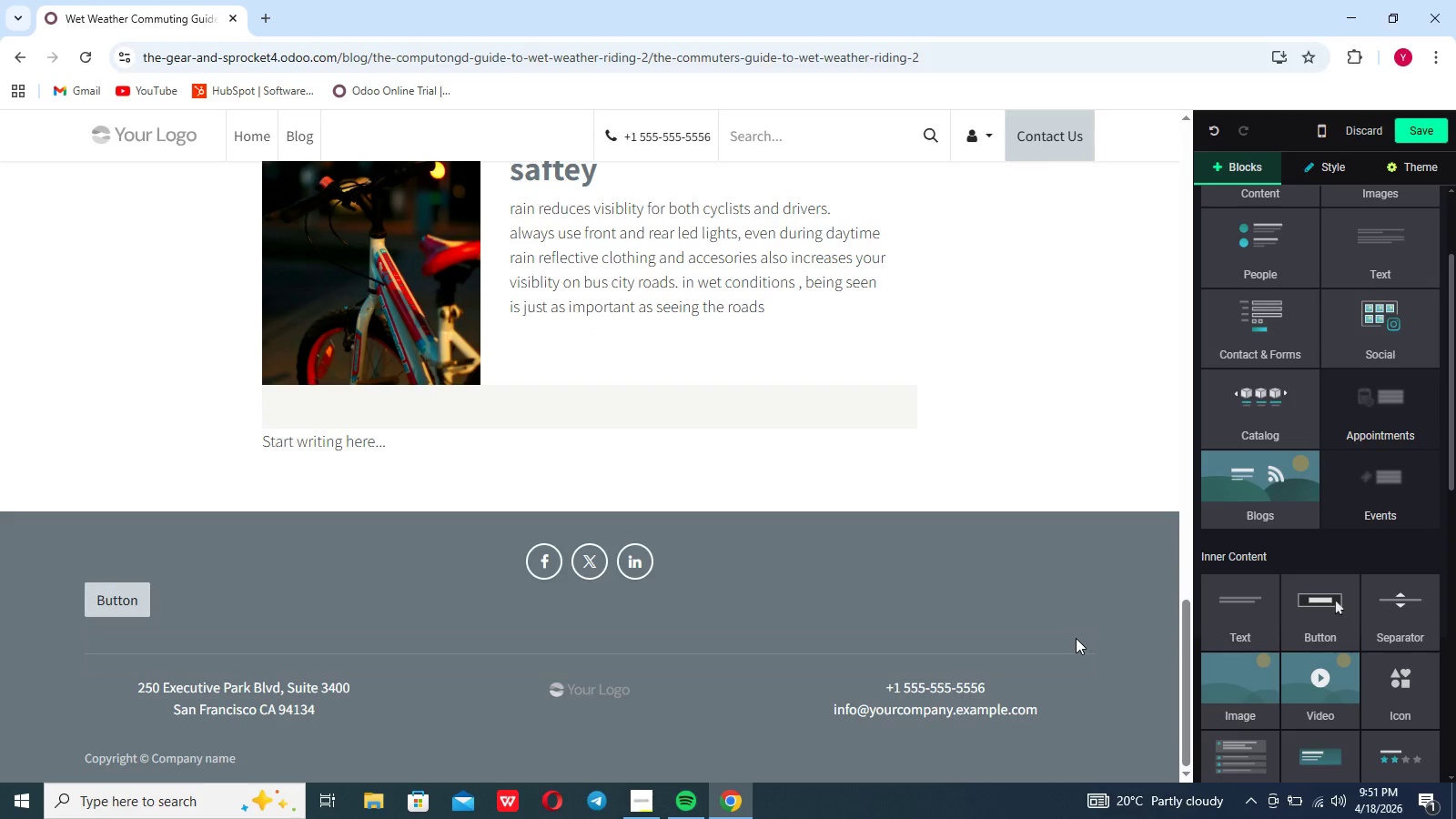 
left_click([960, 598])
 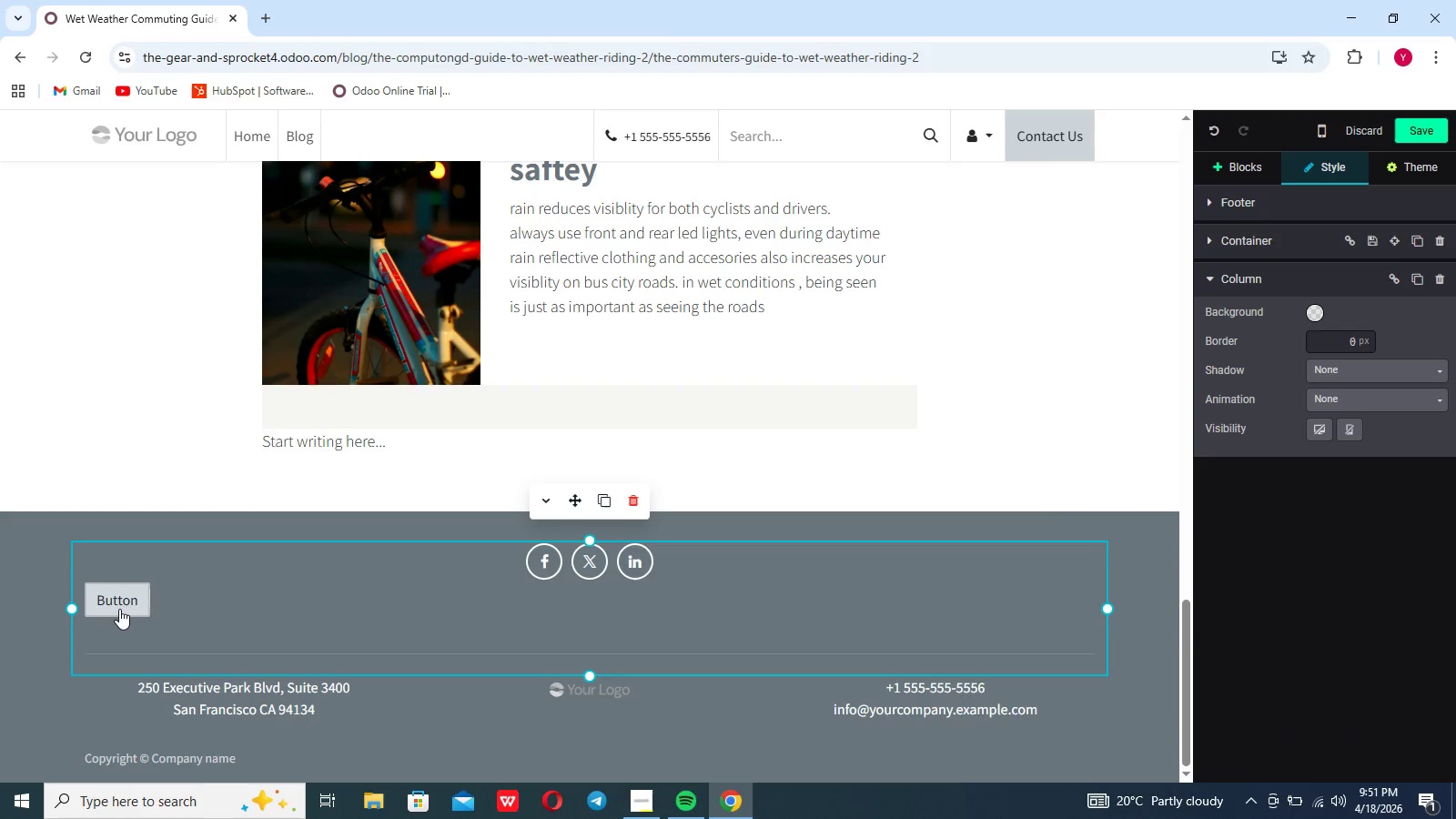 
wait(6.08)
 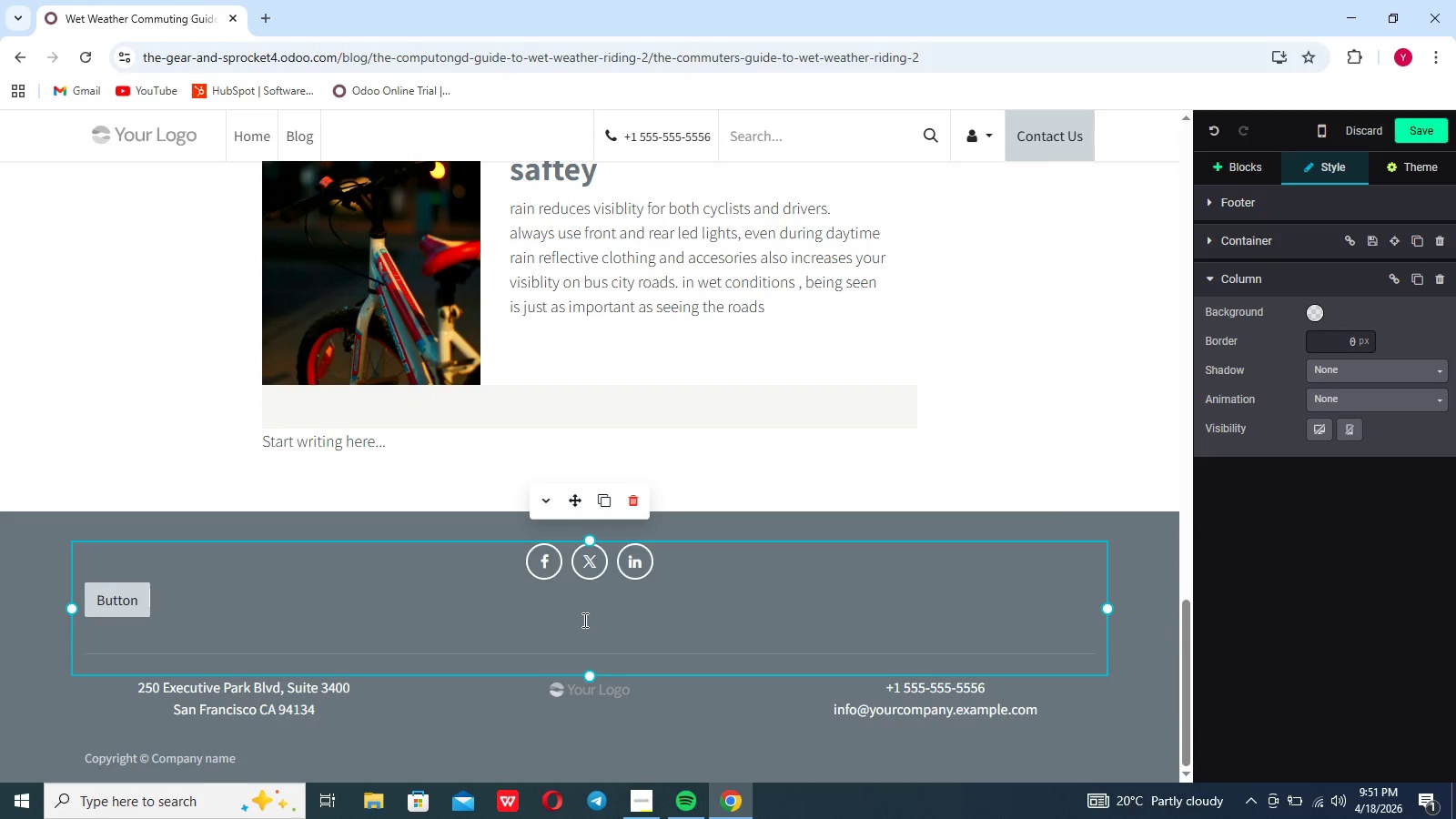 
left_click([119, 609])
 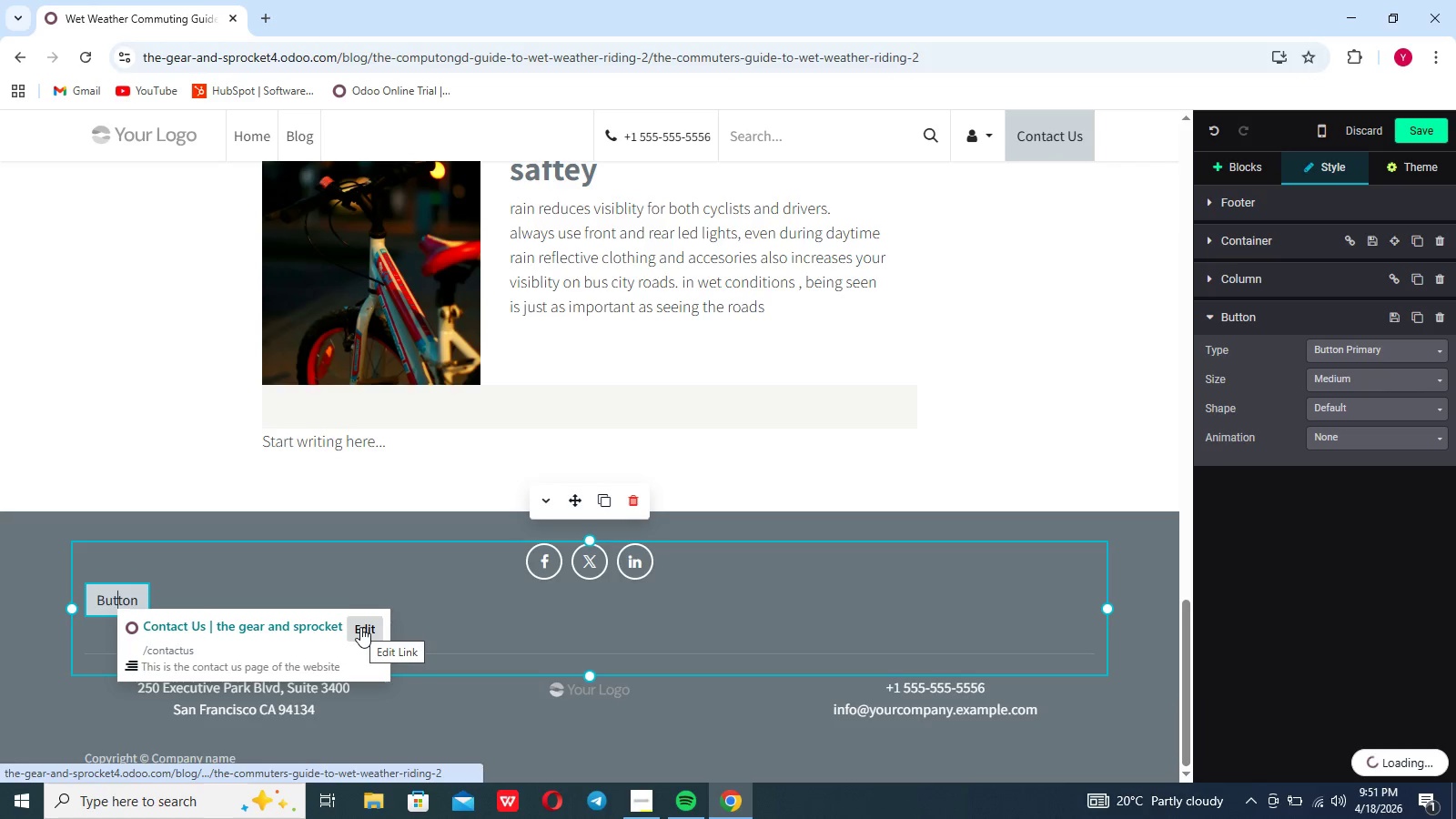 
left_click([360, 627])
 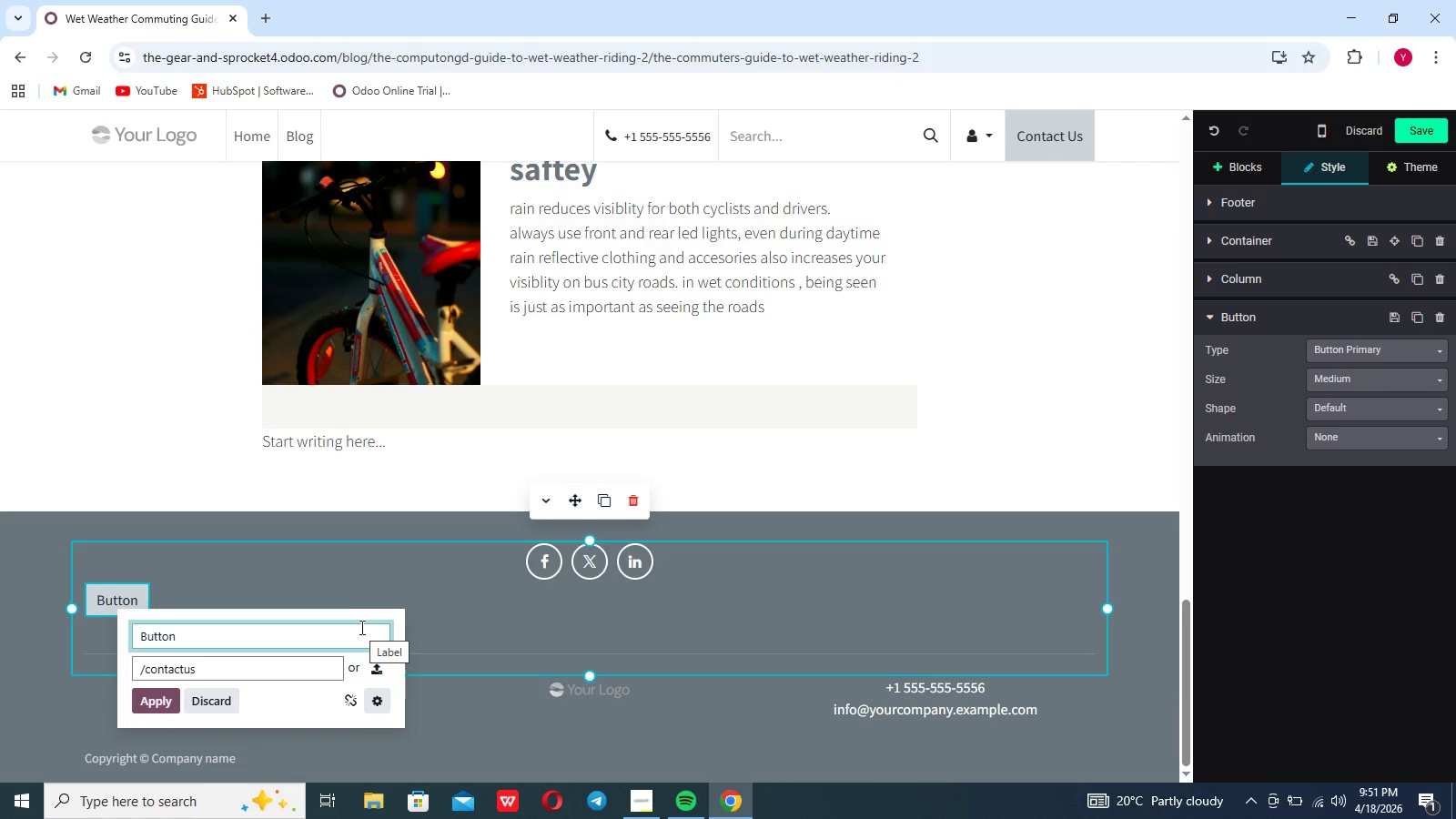 
wait(5.42)
 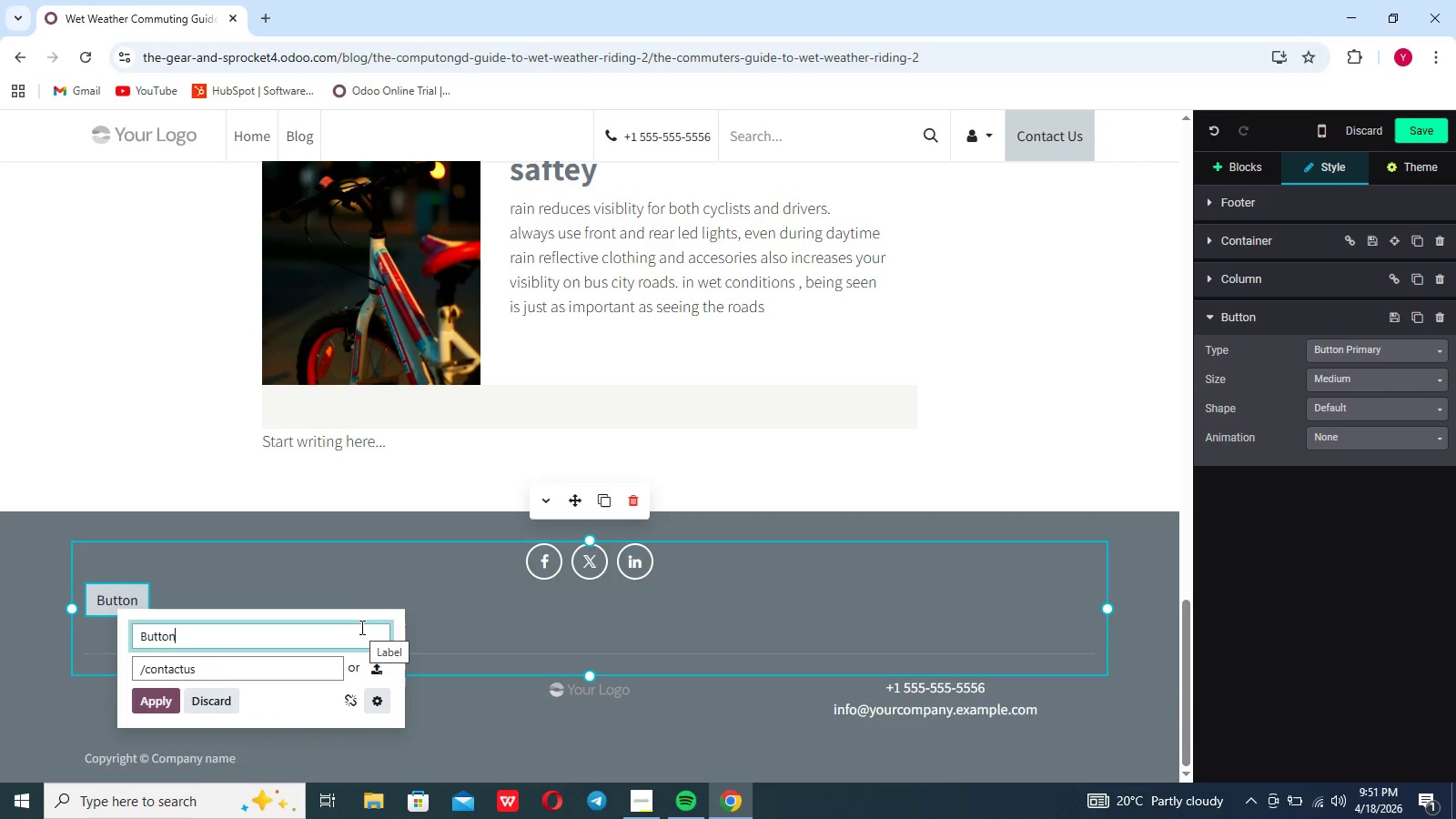 
hold_key(key=Backspace, duration=0.83)
 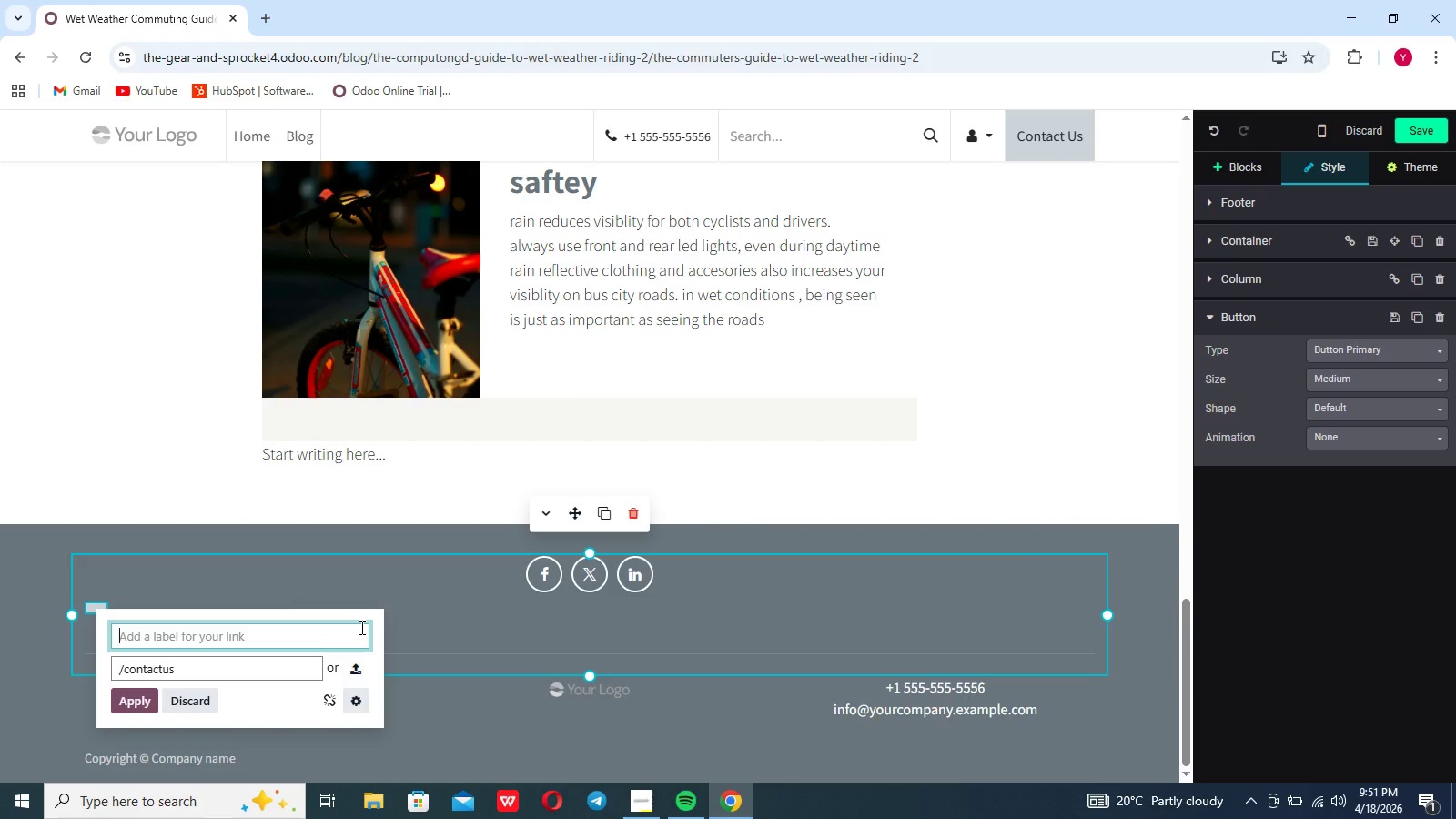 
wait(6.19)
 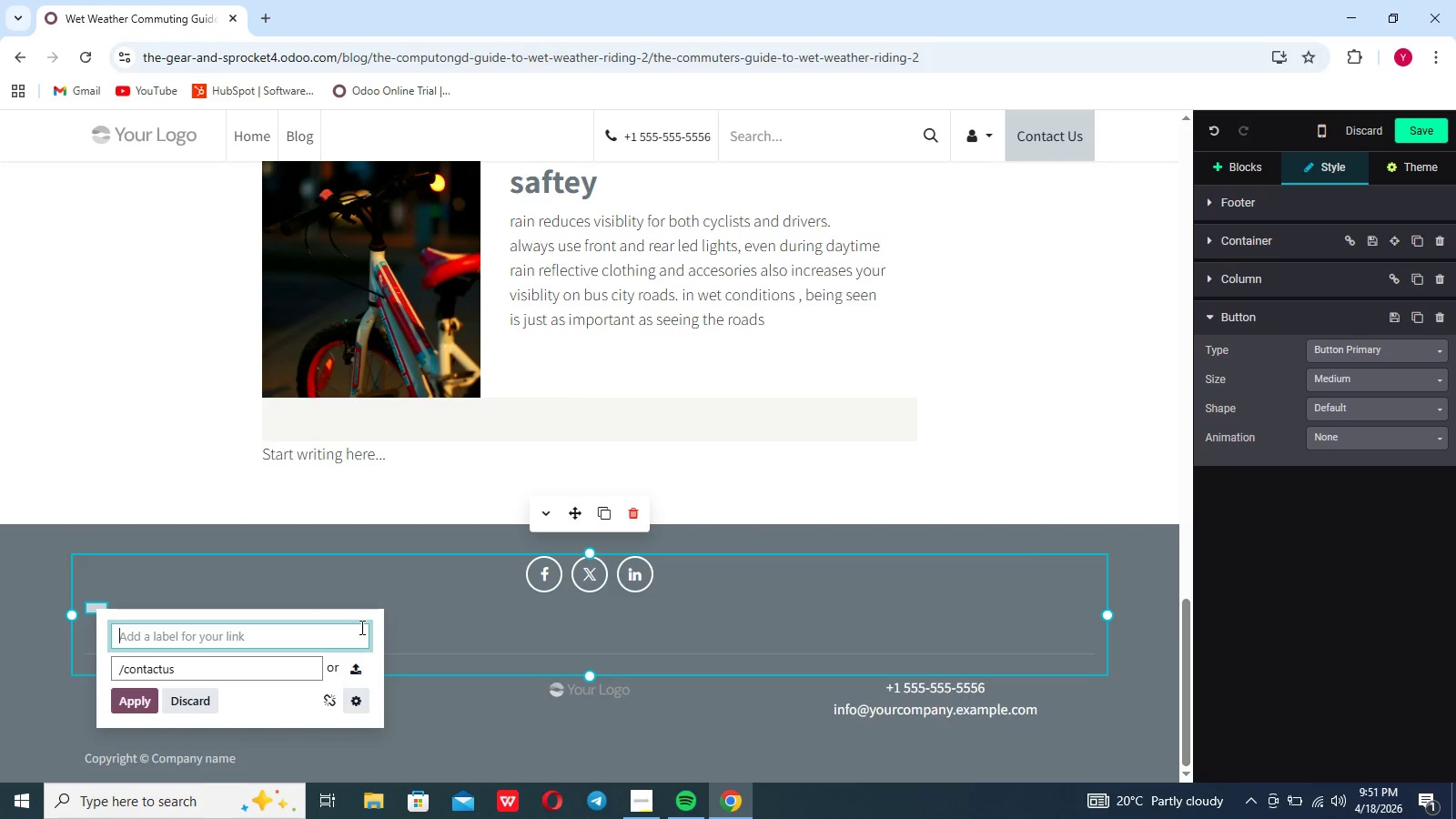 
left_click([244, 669])
 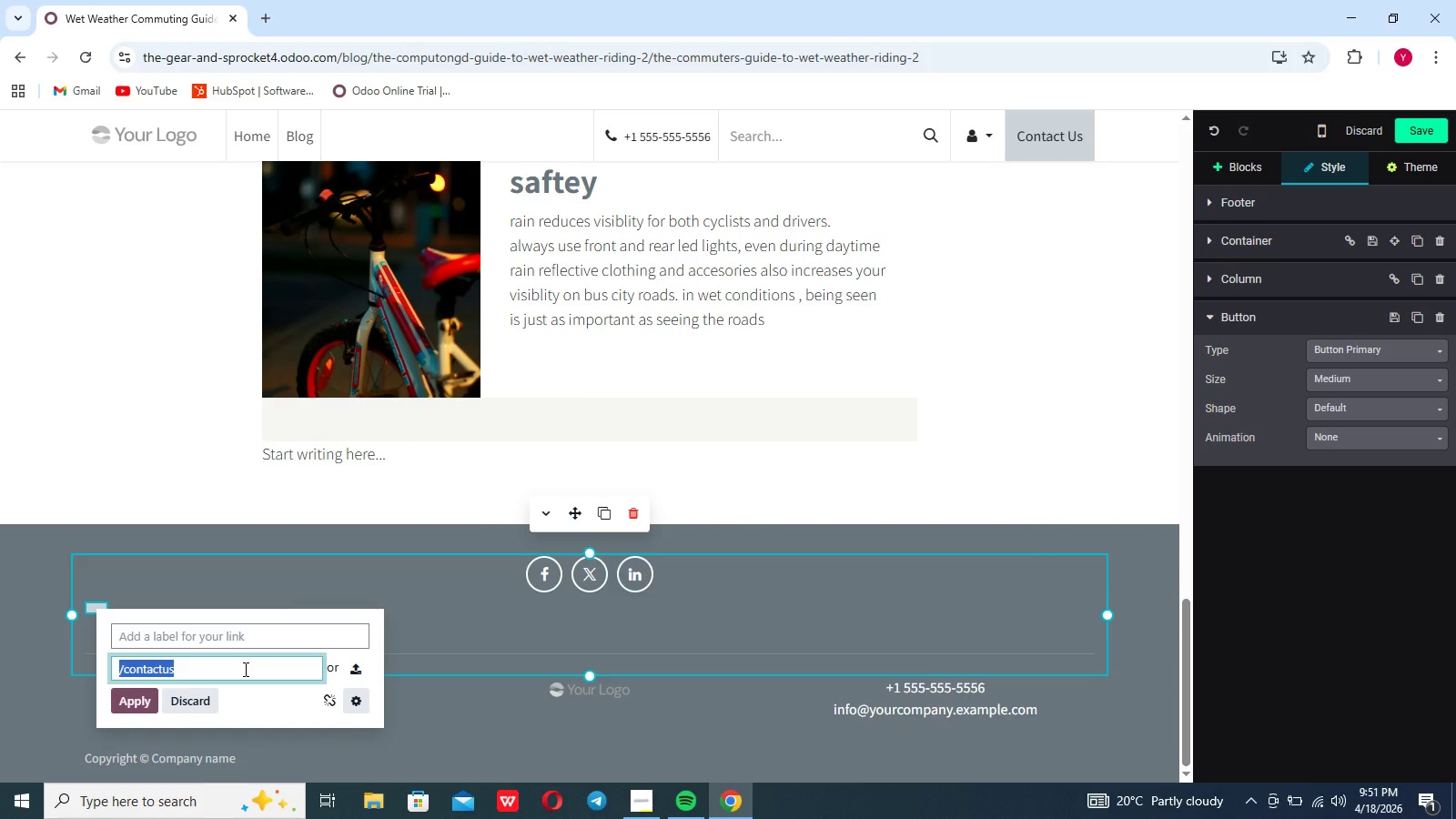 
left_click([244, 669])
 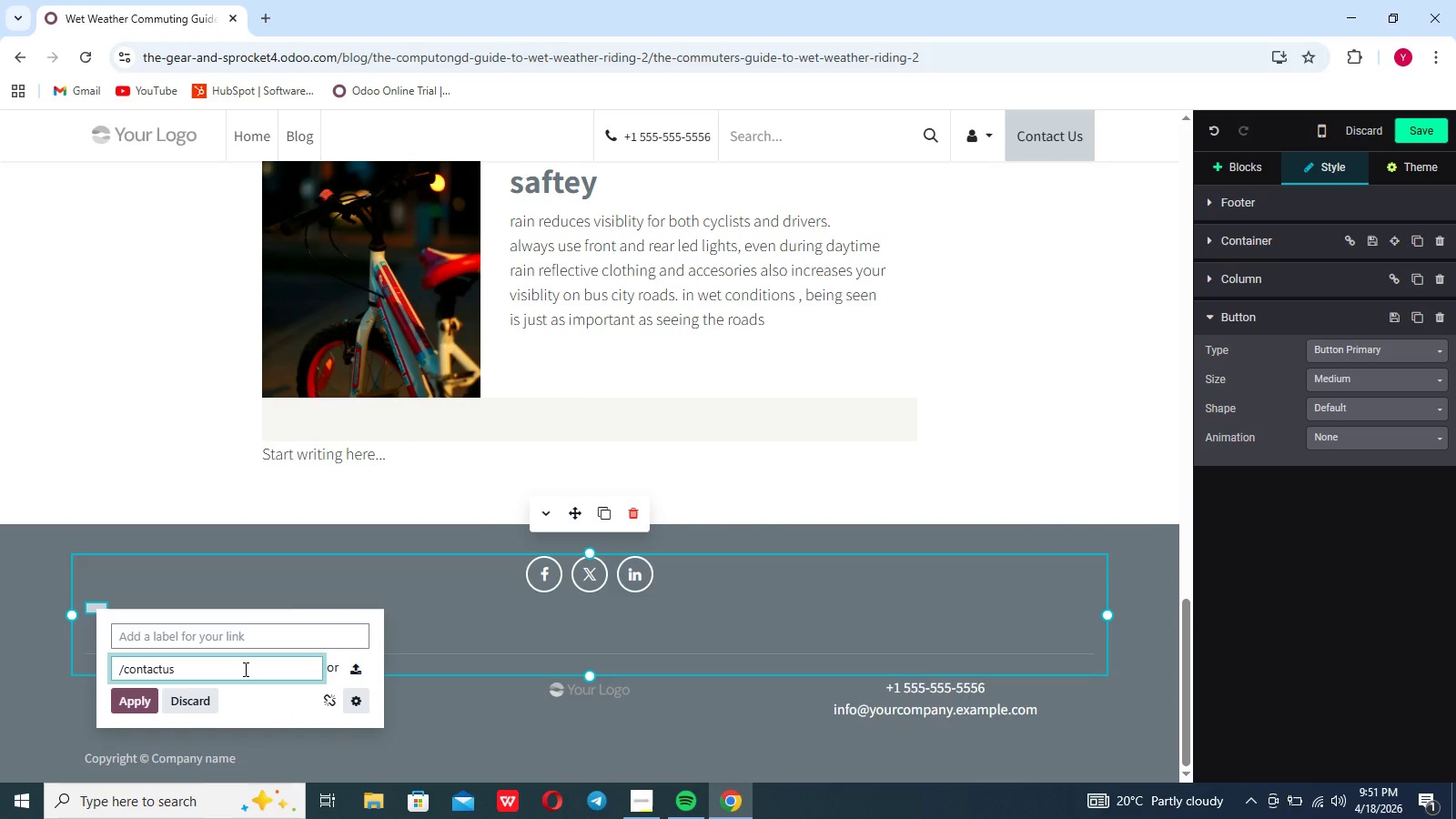 
key(Backspace)
key(Backspace)
key(Backspace)
key(Backspace)
key(Backspace)
key(Backspace)
key(Backspace)
key(Backspace)
key(Backspace)
type(shop)
 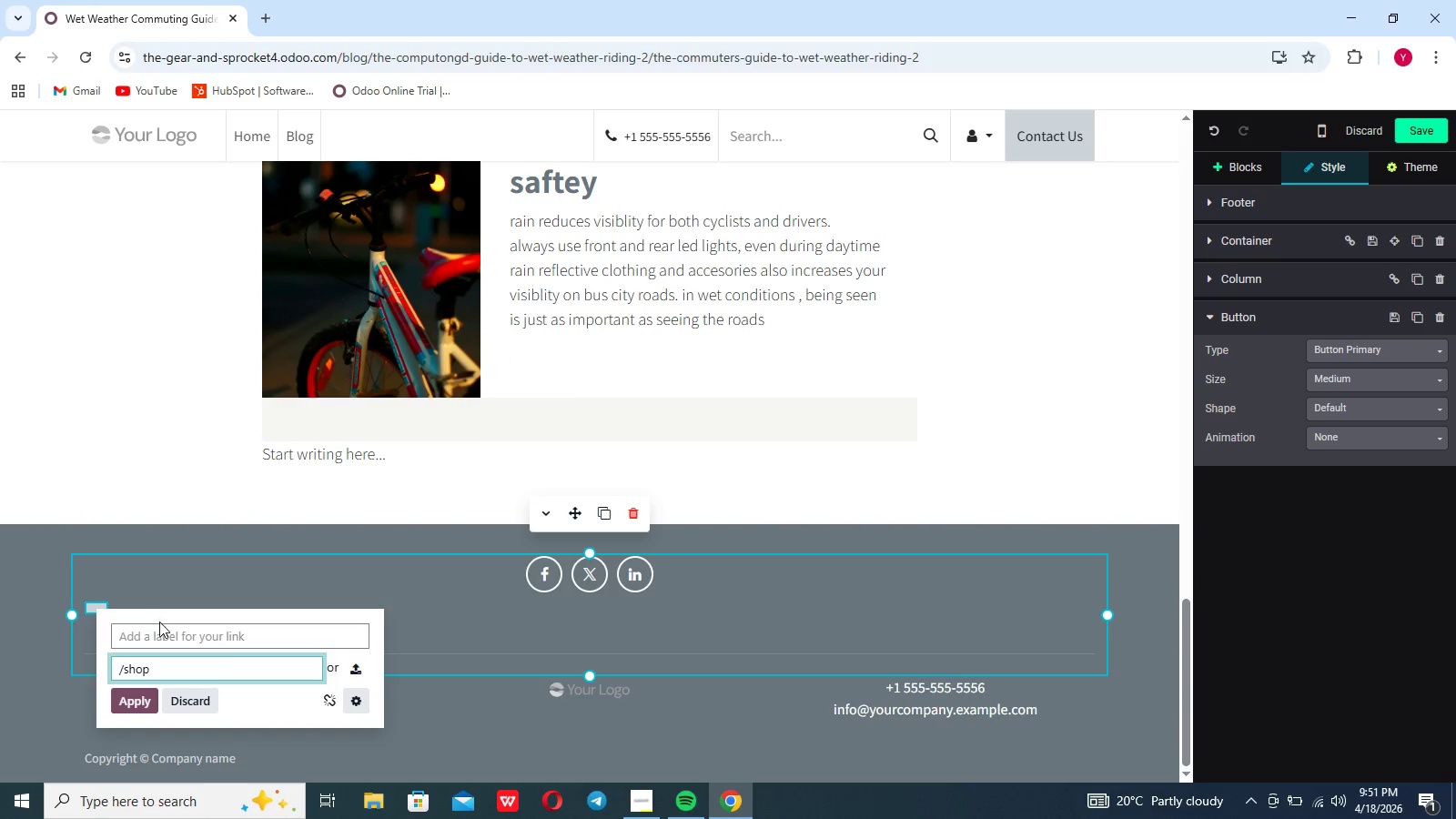 
left_click([160, 631])
 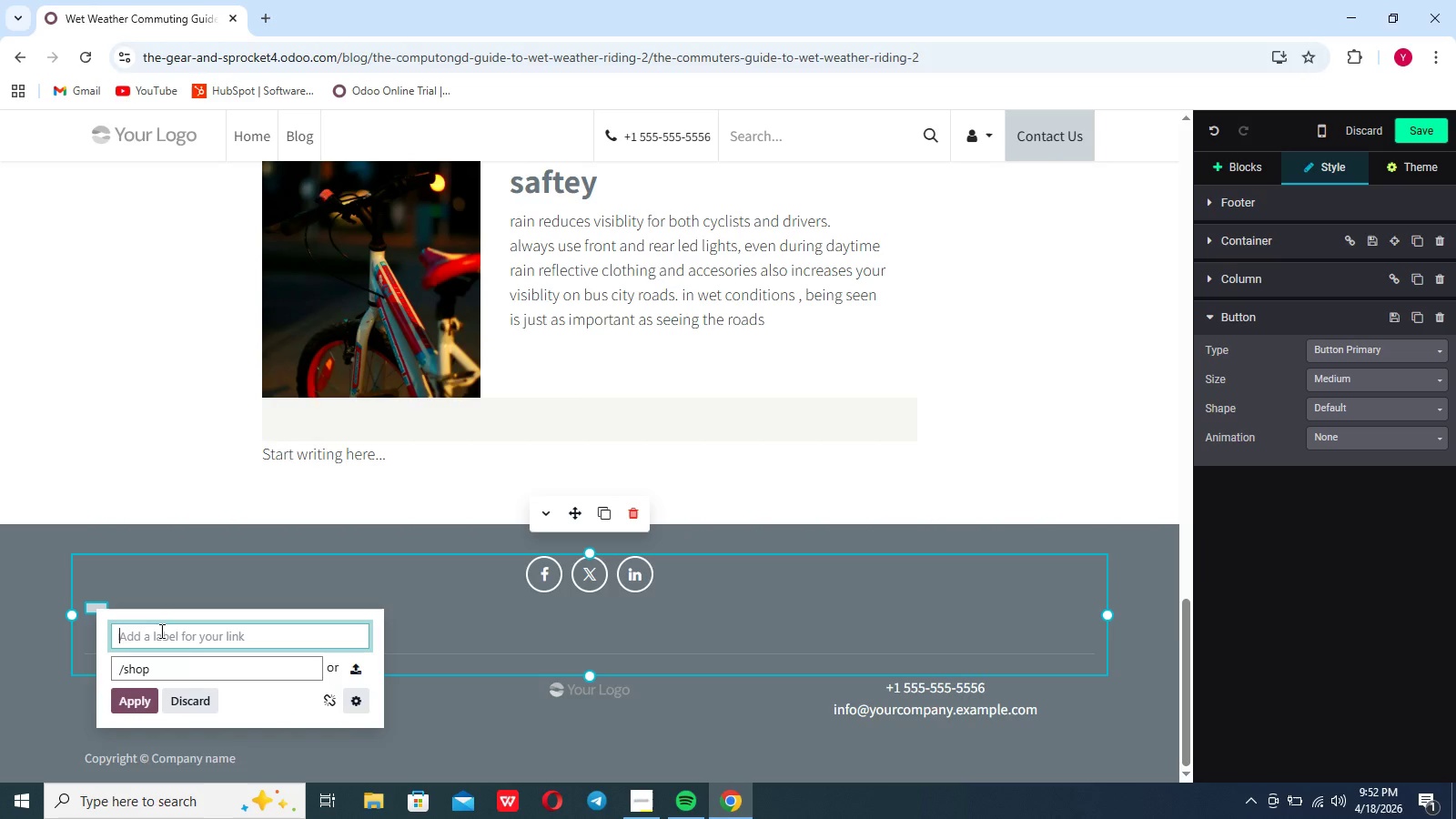 
wait(11.62)
 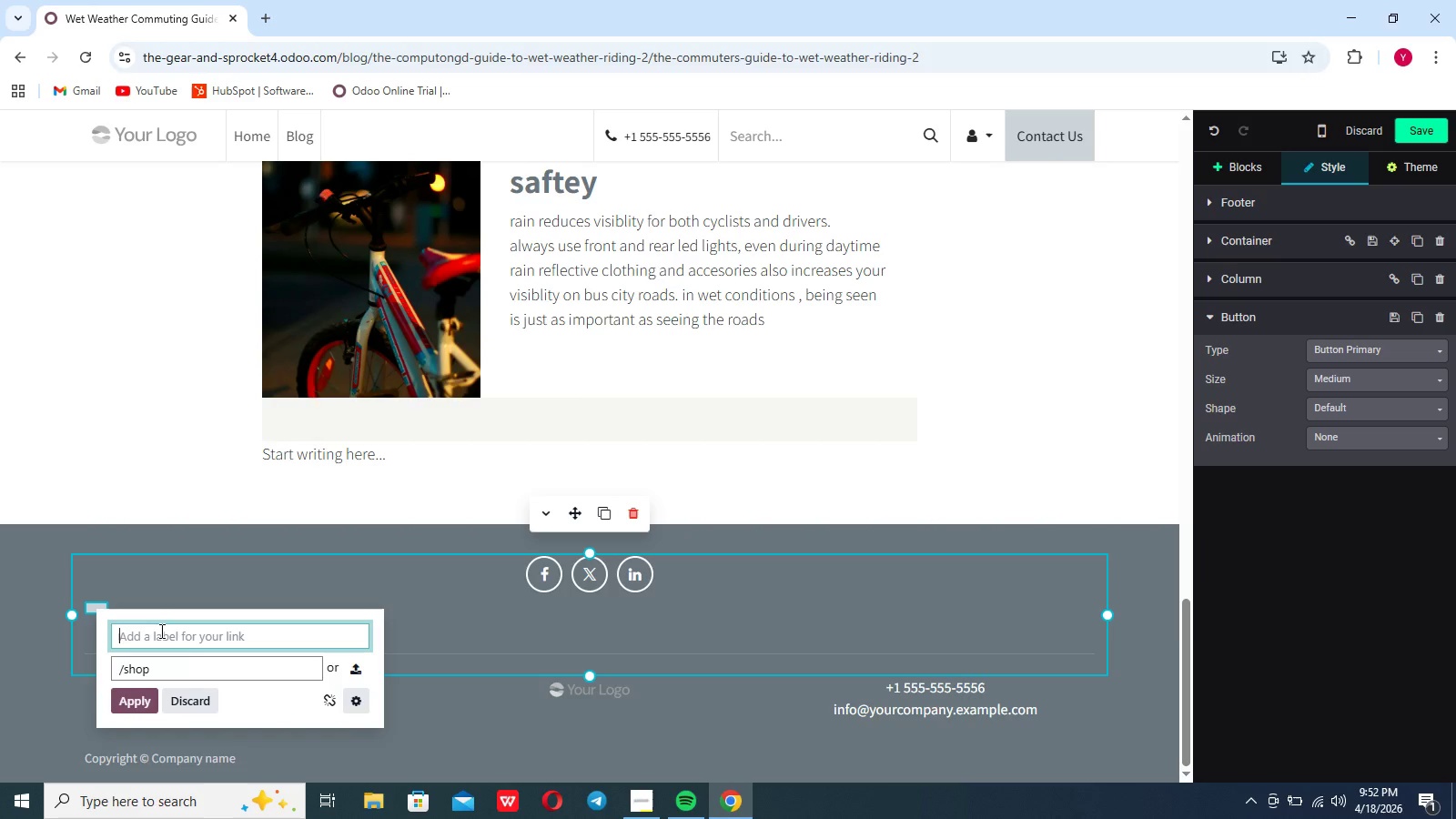 
key(W)
 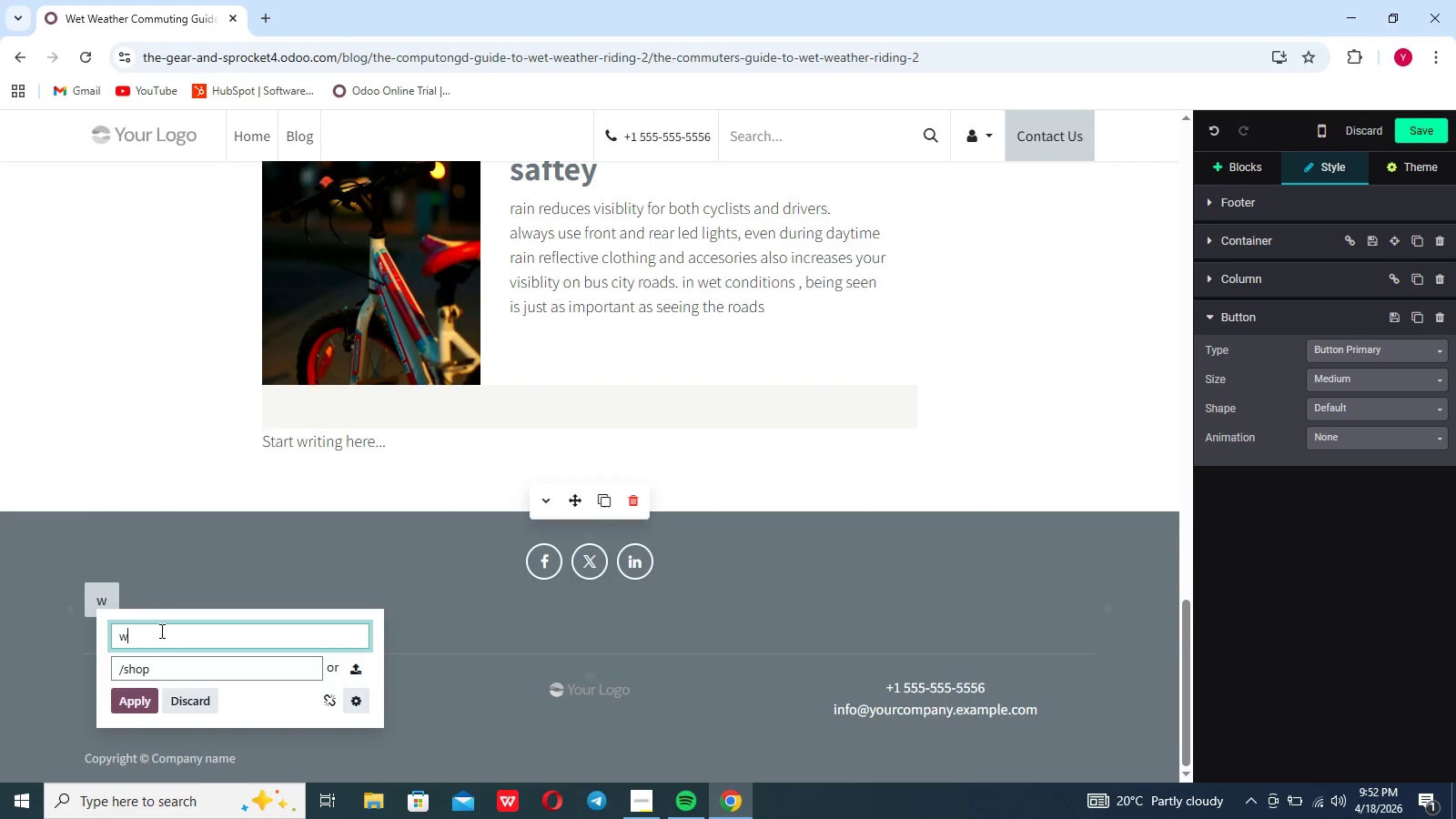 
key(CapsLock)
 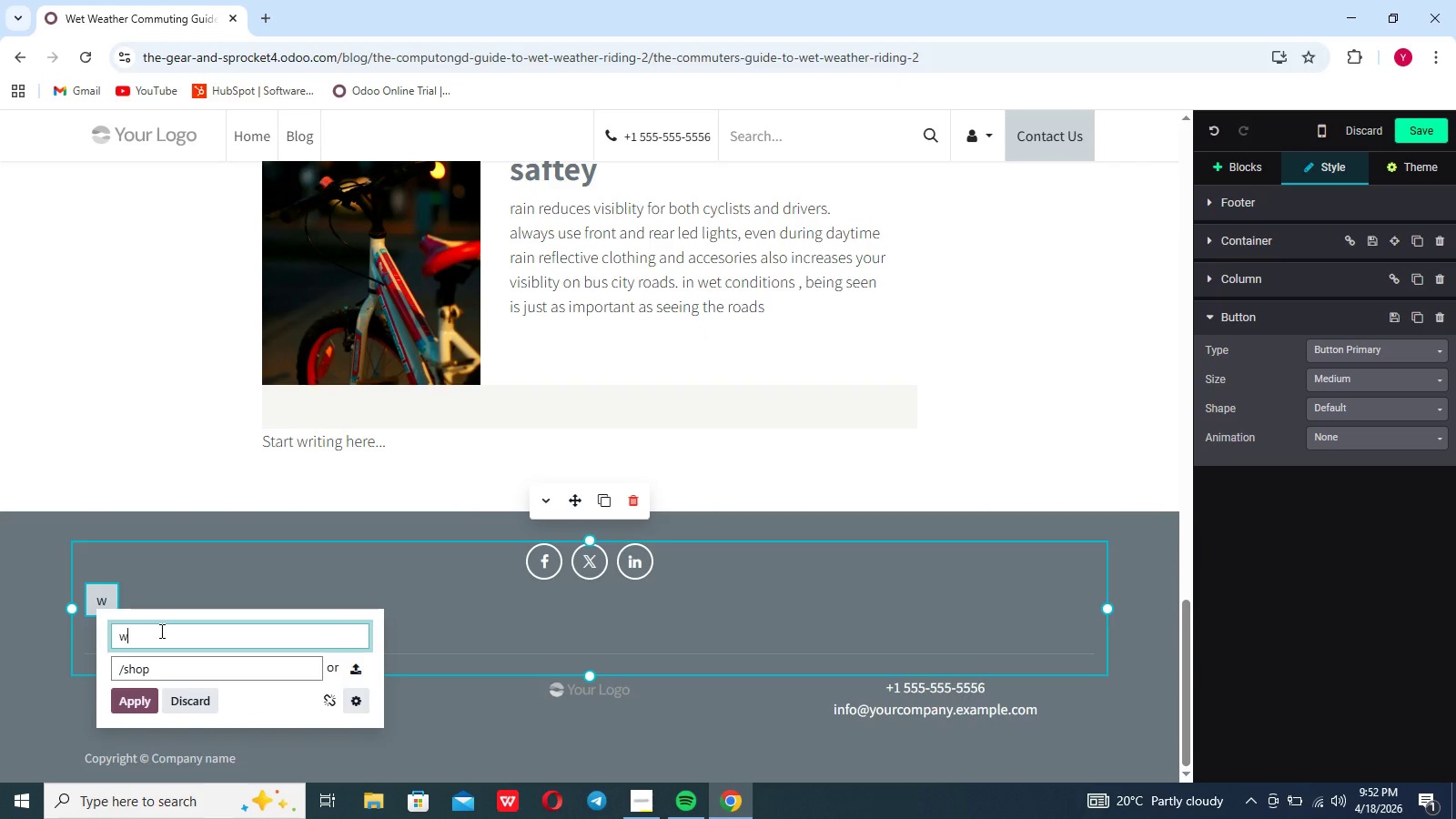 
left_click([160, 631])
 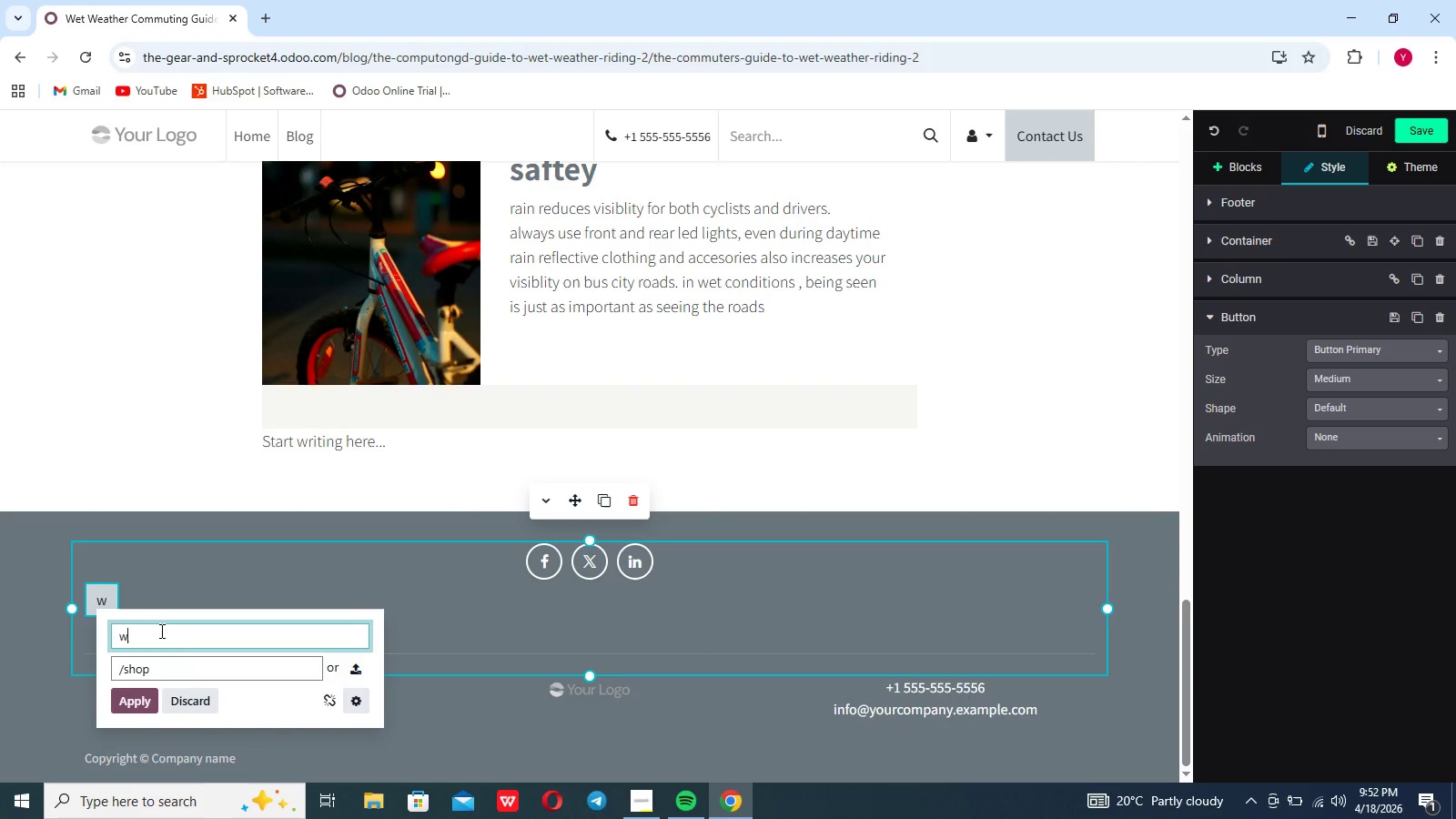 
key(Backspace)
 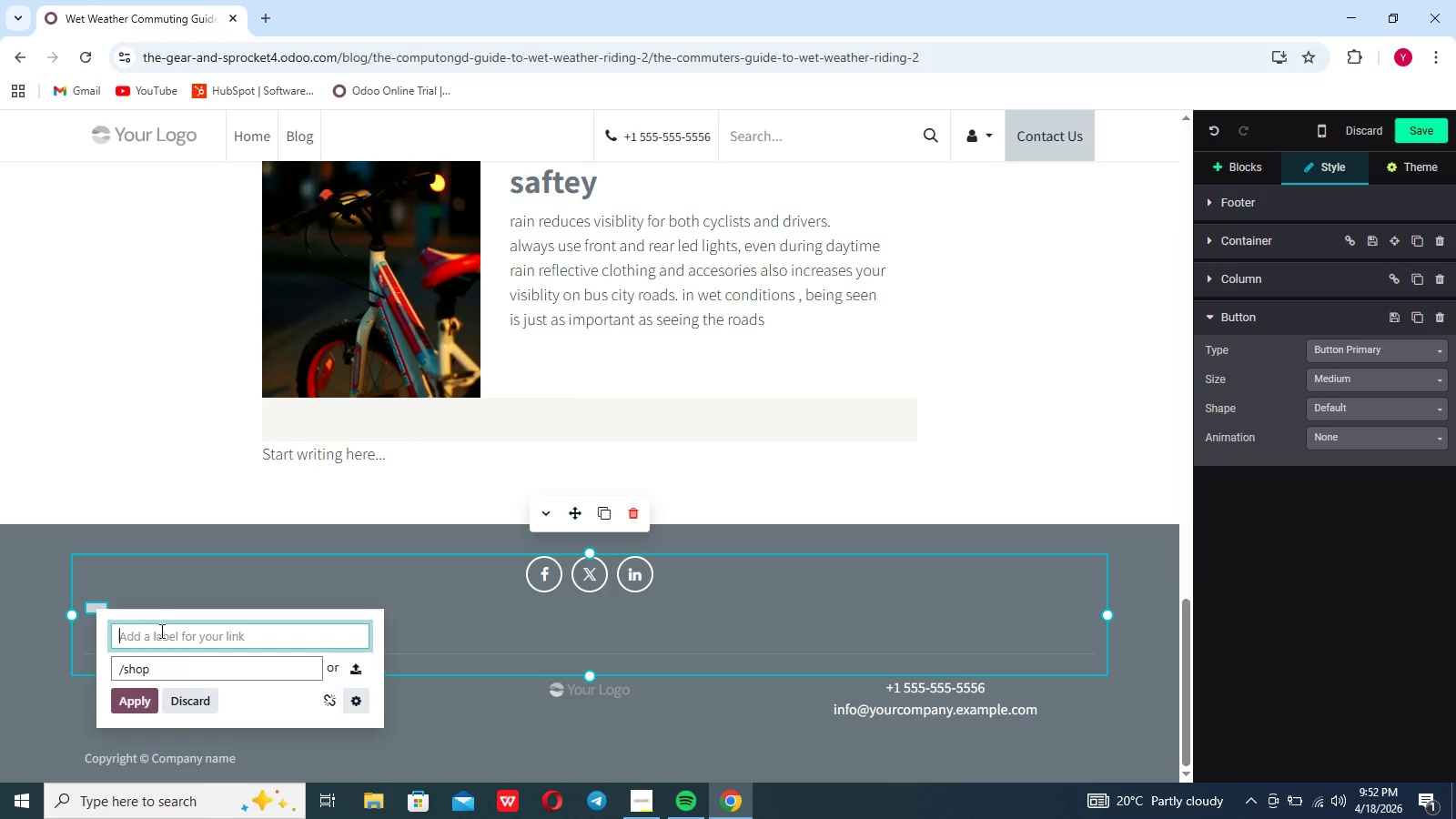 
wait(9.89)
 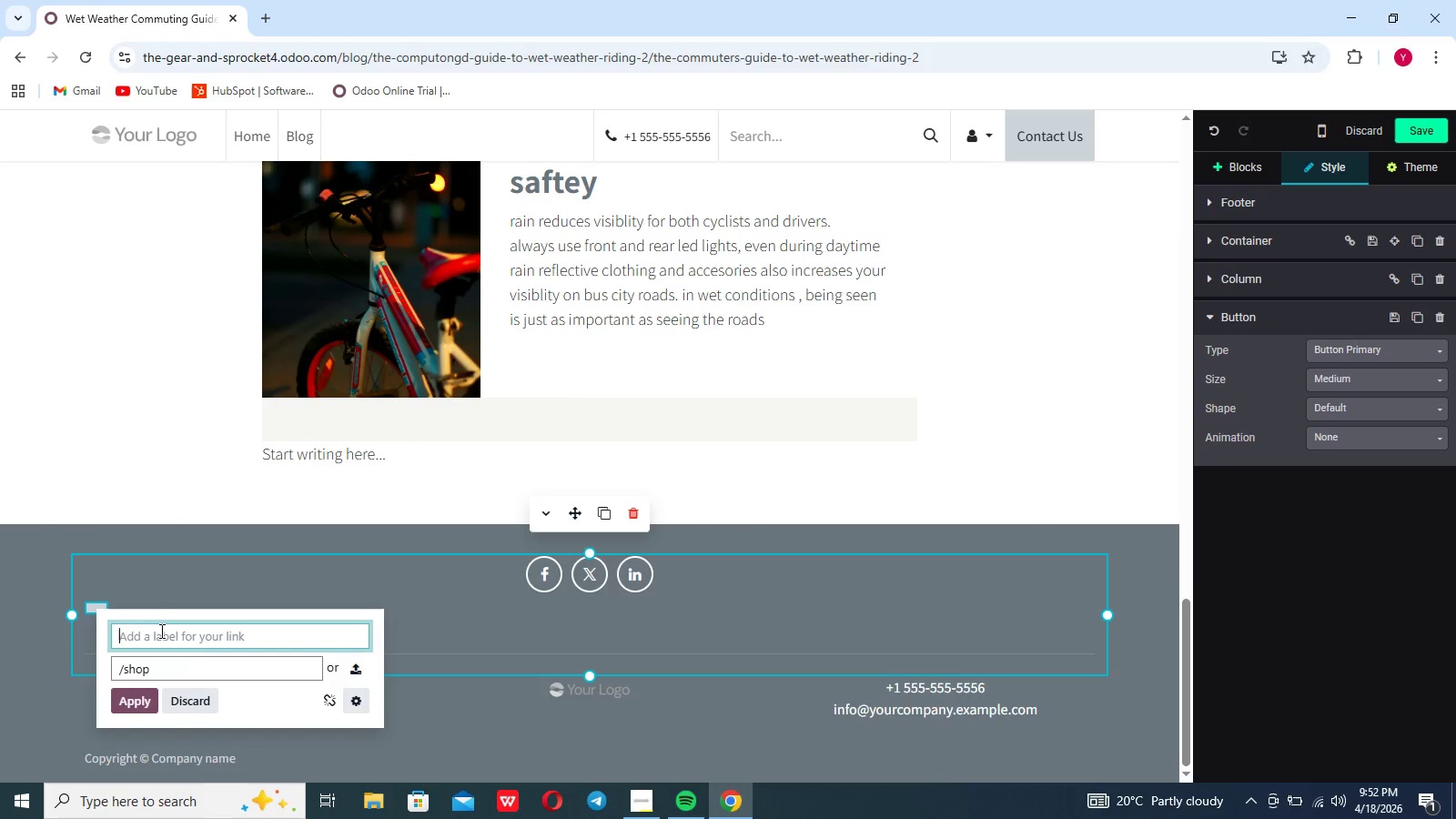 
type(WET)
key(Backspace)
key(Backspace)
type(w)
key(Backspace)
type(etproof shop here)
 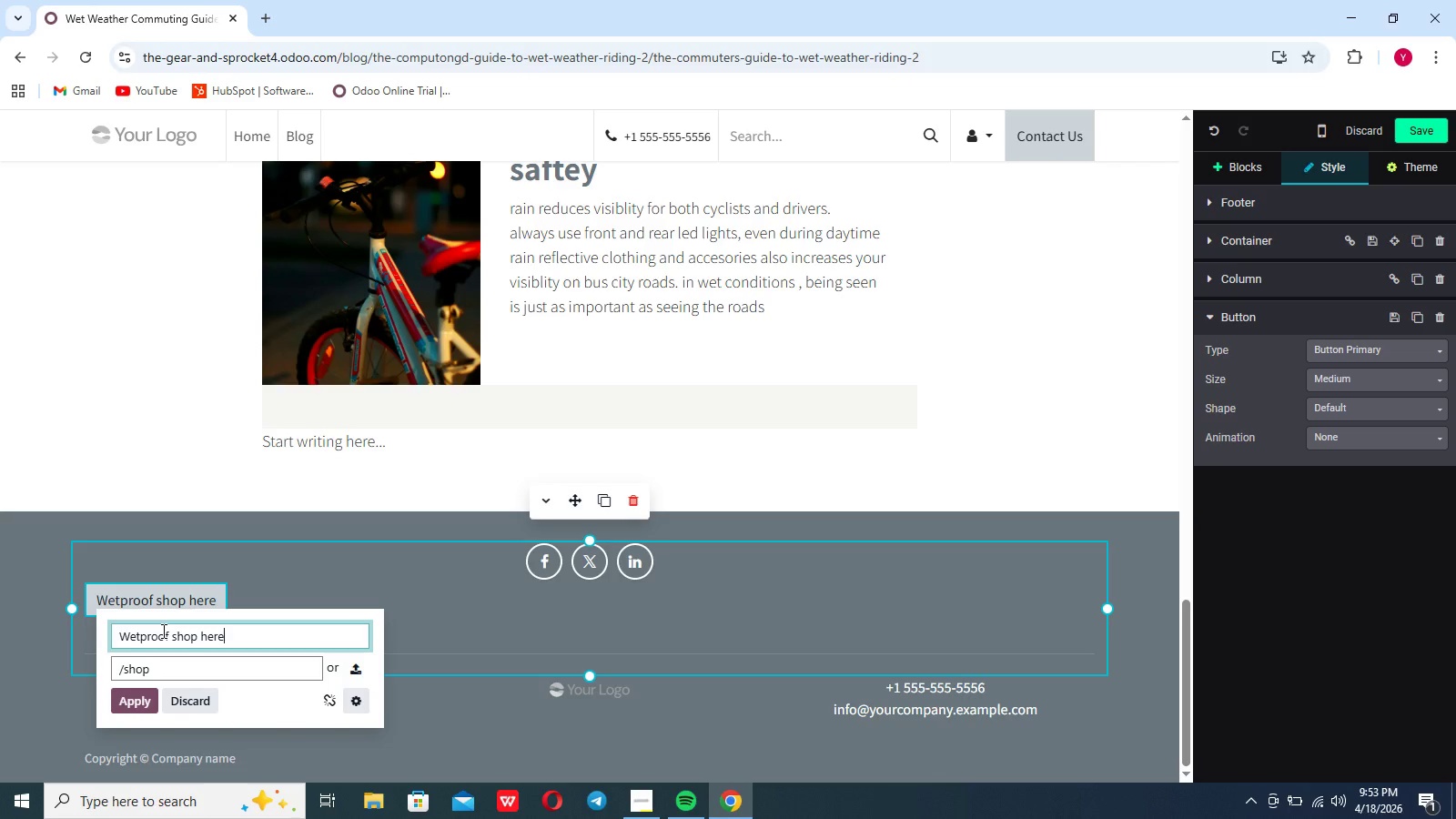 
wait(38.19)
 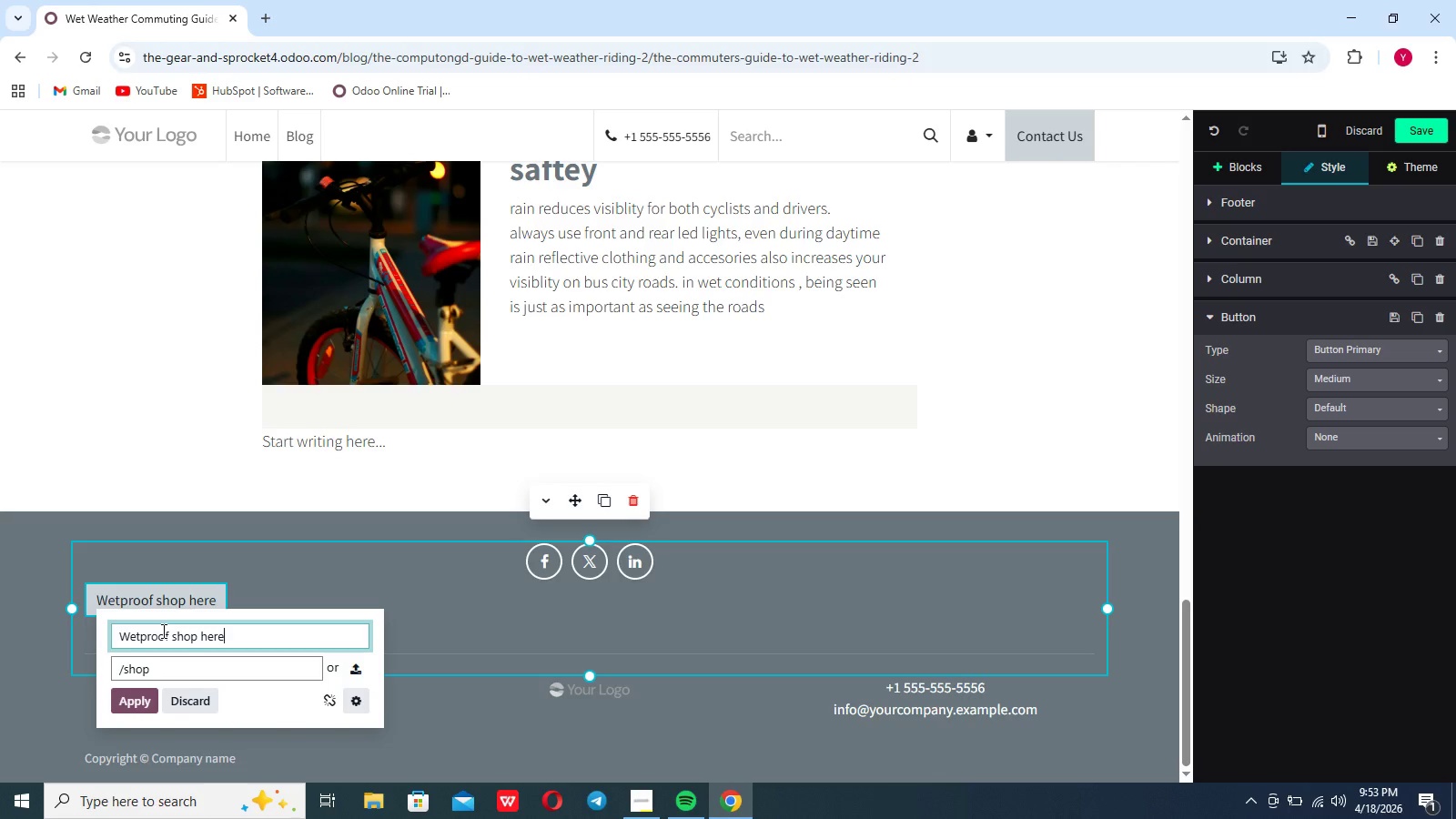 
left_click([642, 818])